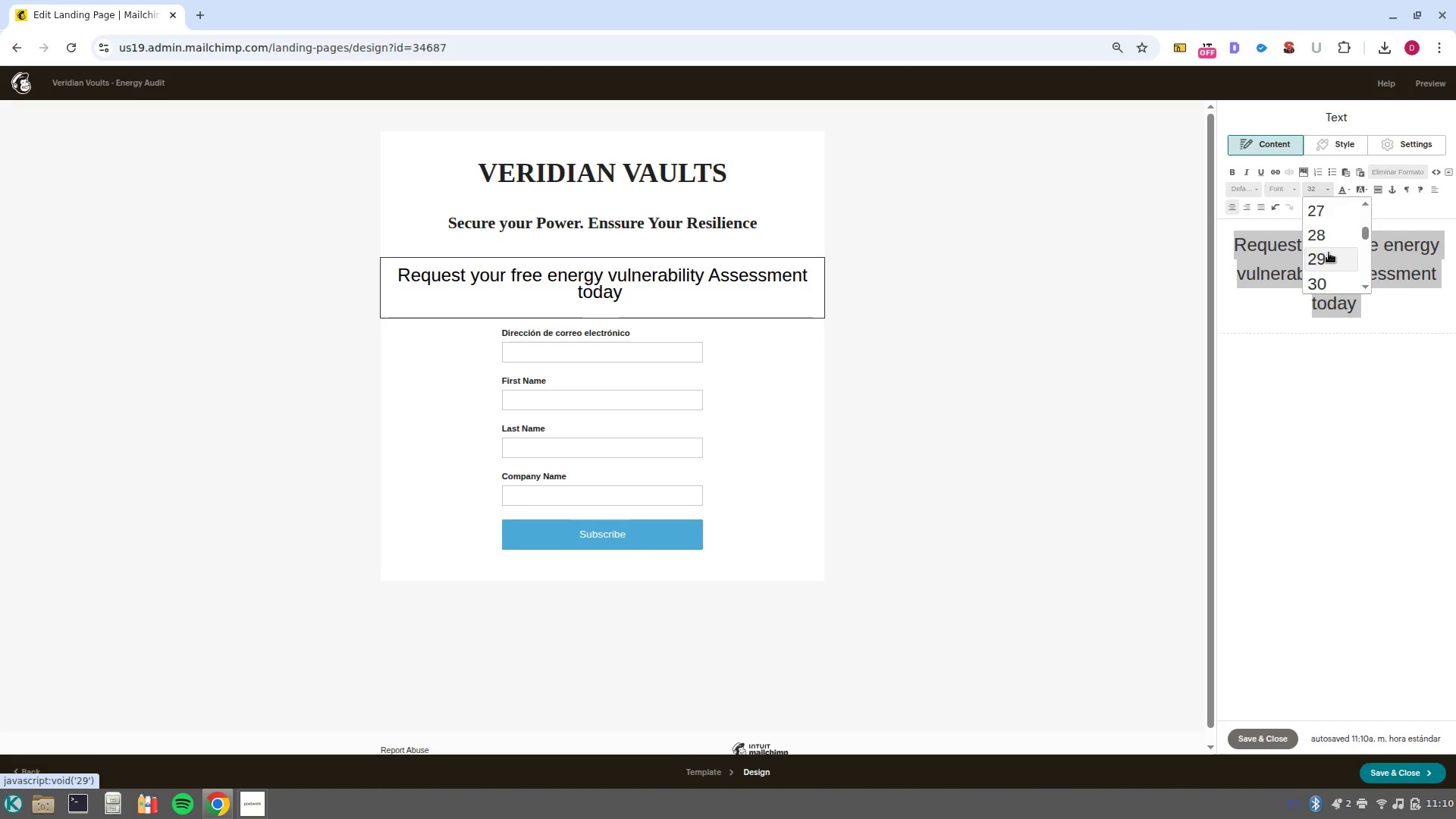 
left_click([1329, 253])
 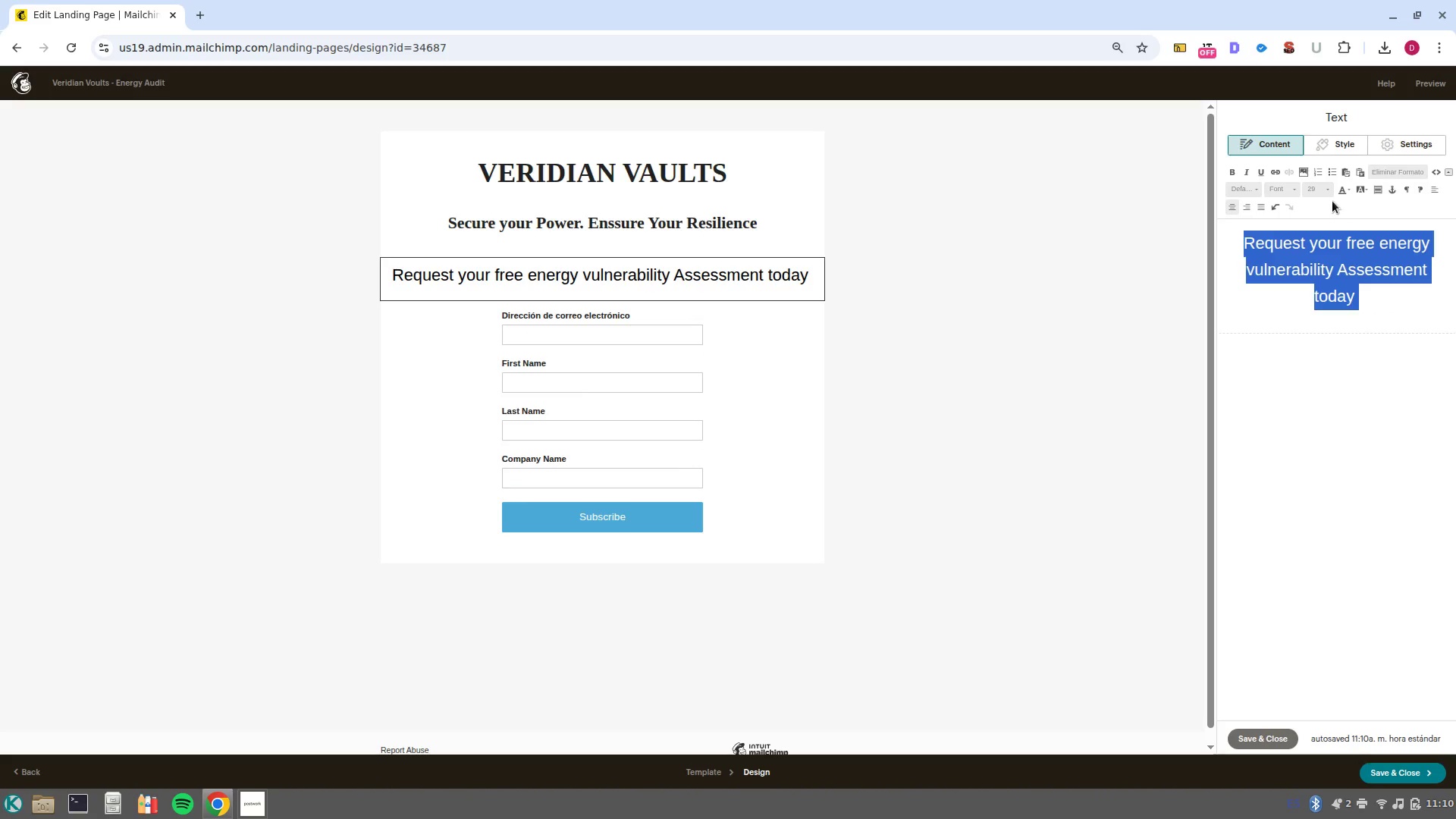 
left_click([1331, 193])
 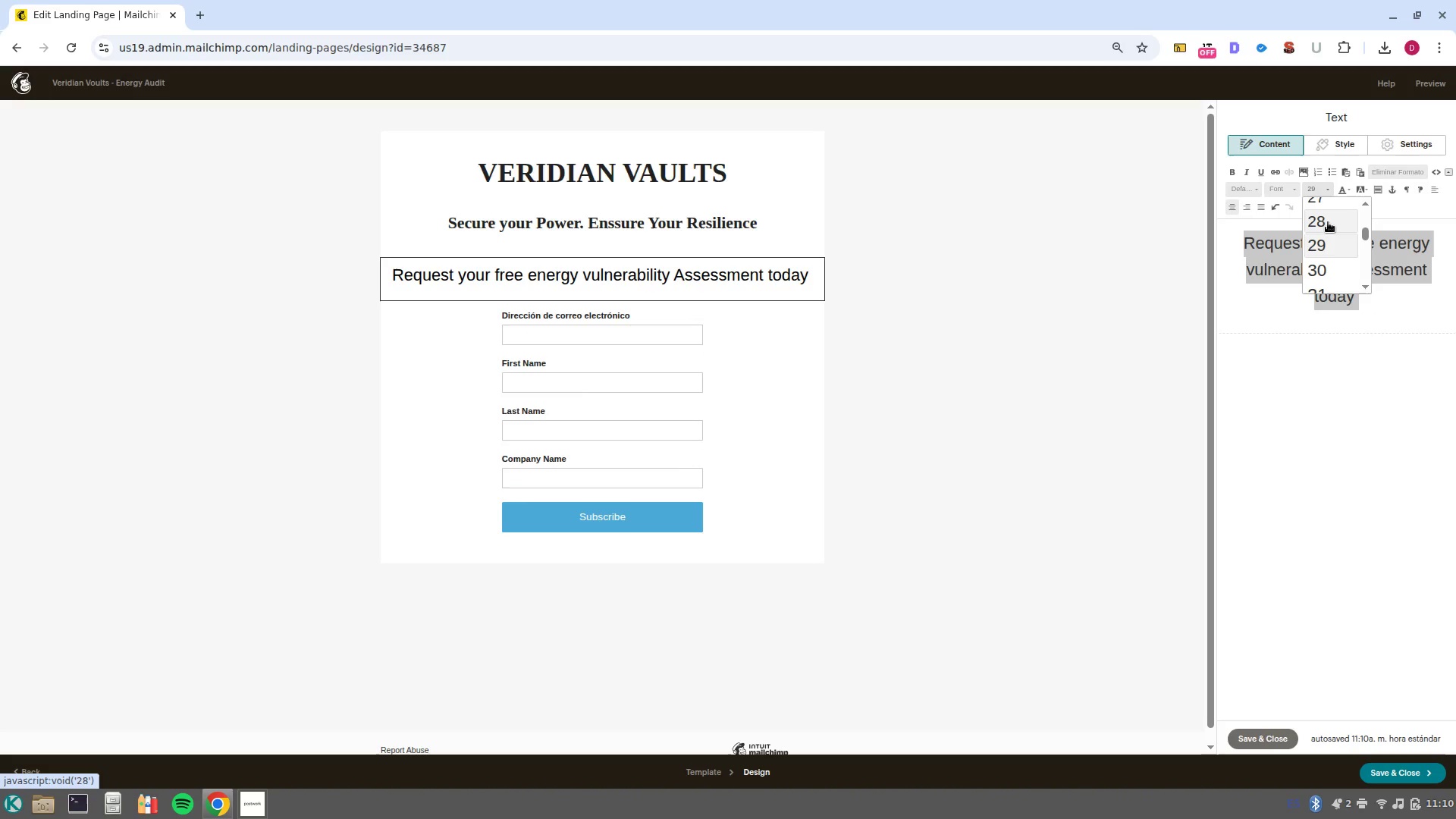 
scroll: coordinate [1329, 219], scroll_direction: up, amount: 1.0
 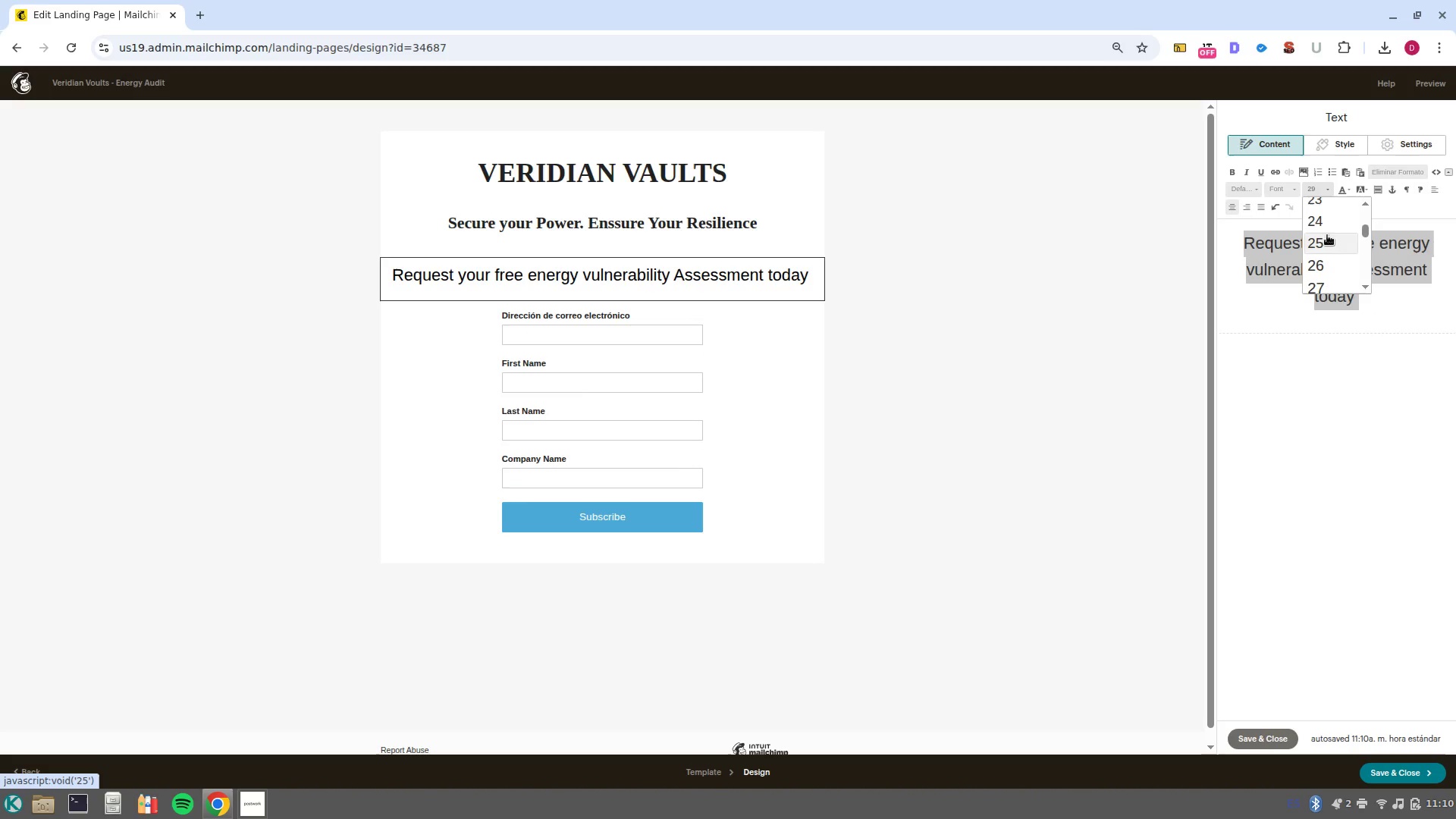 
left_click([1329, 237])
 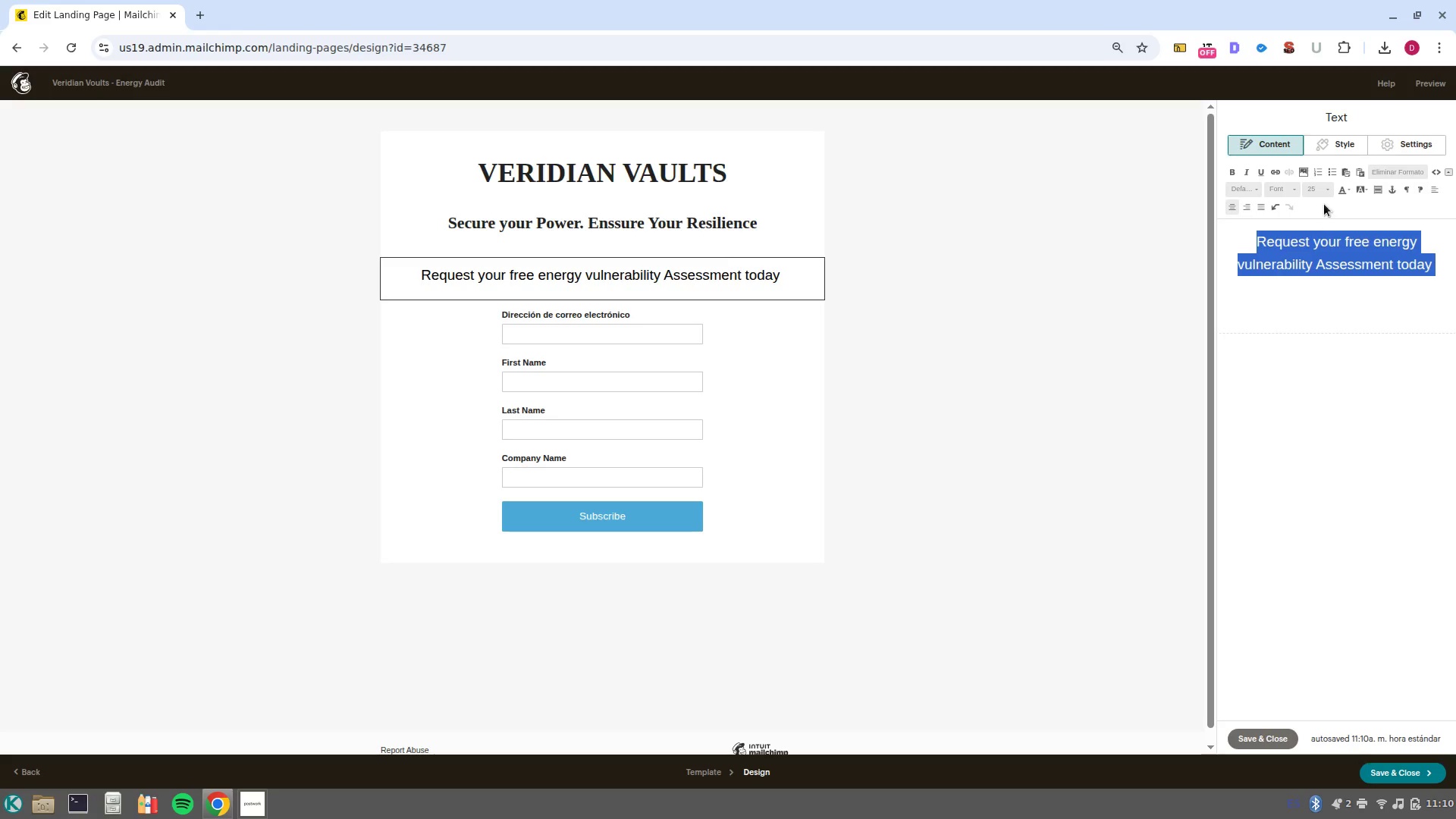 
left_click([1324, 189])
 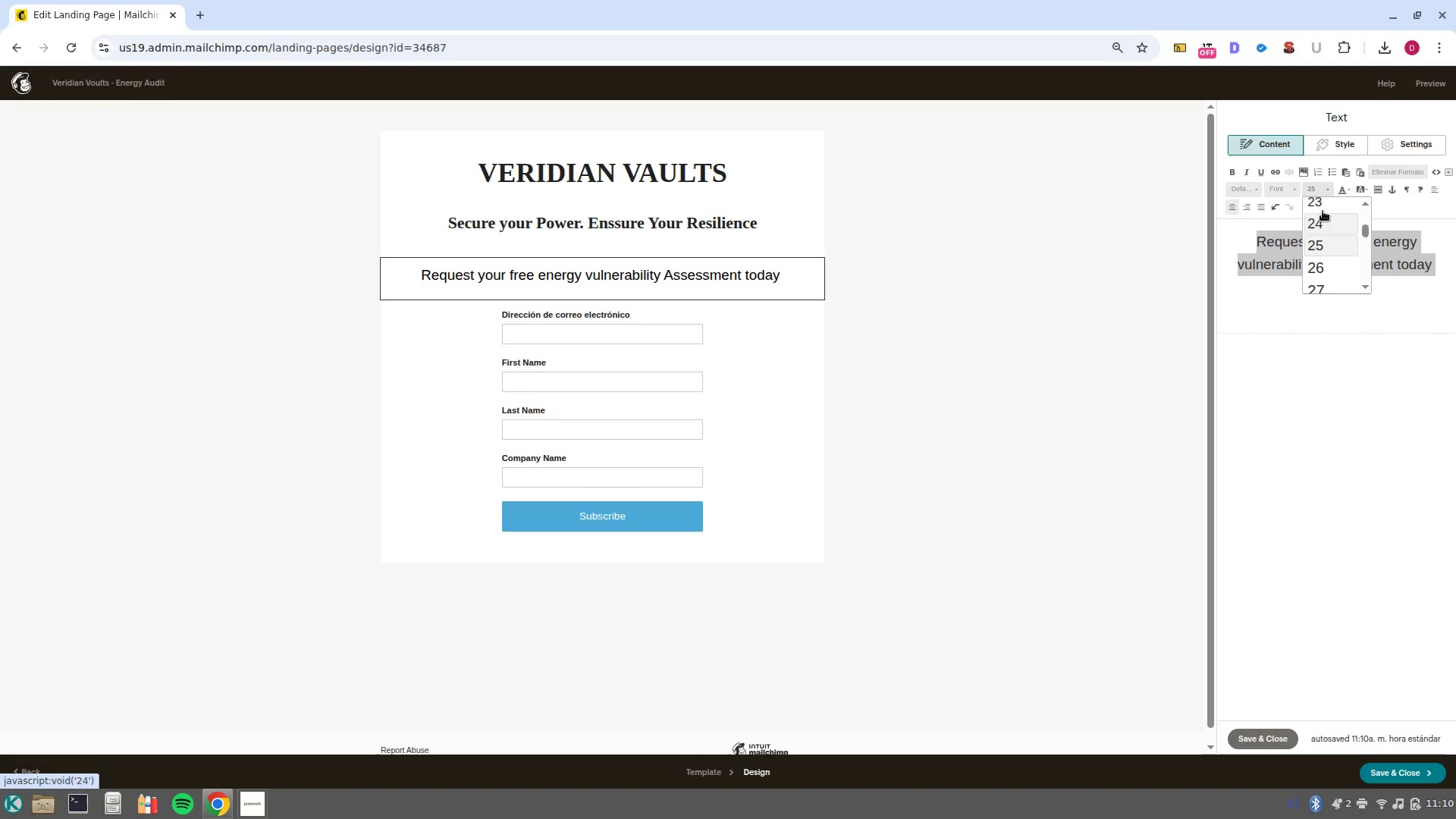 
left_click([1326, 206])
 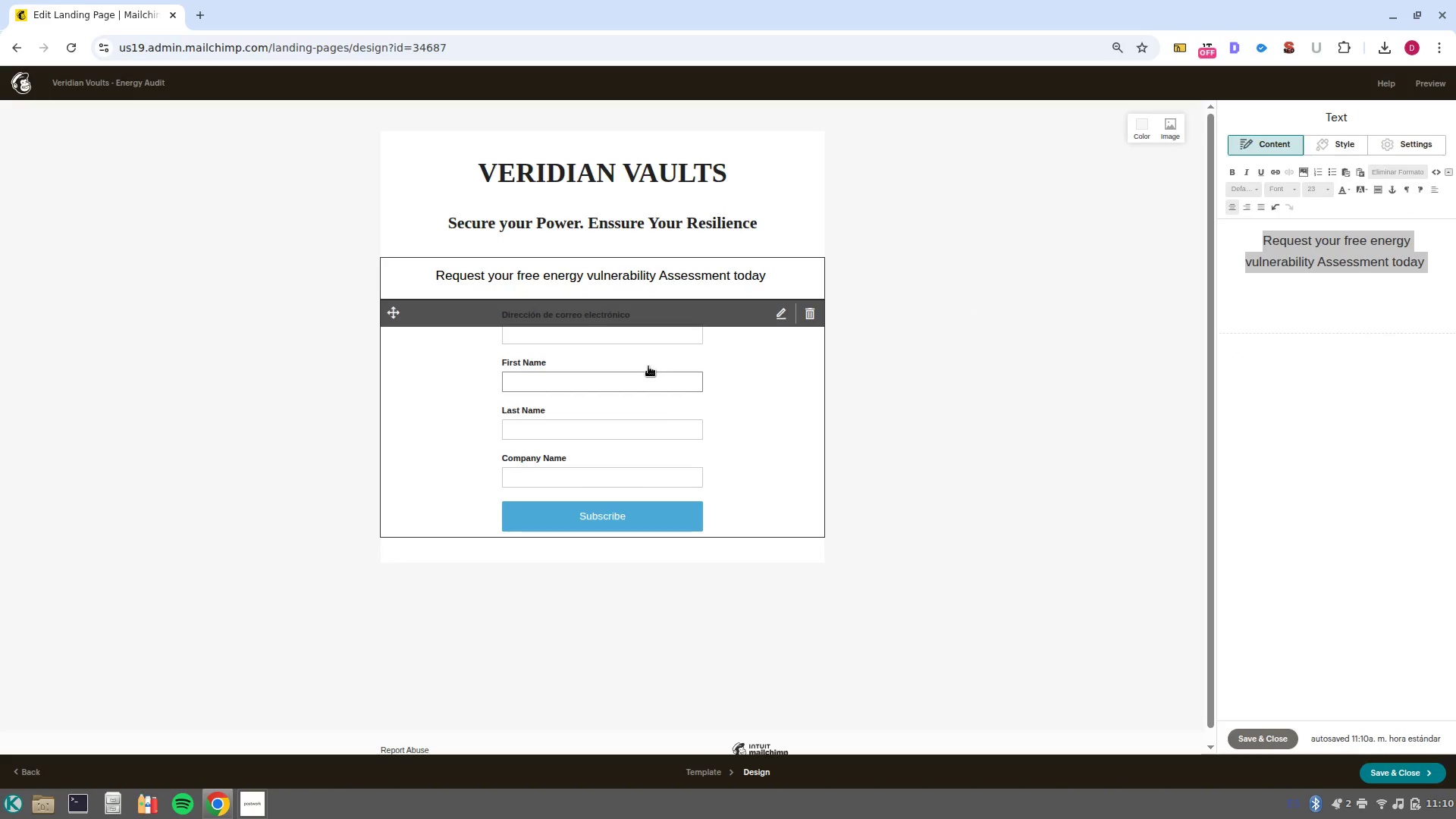 
left_click([752, 438])
 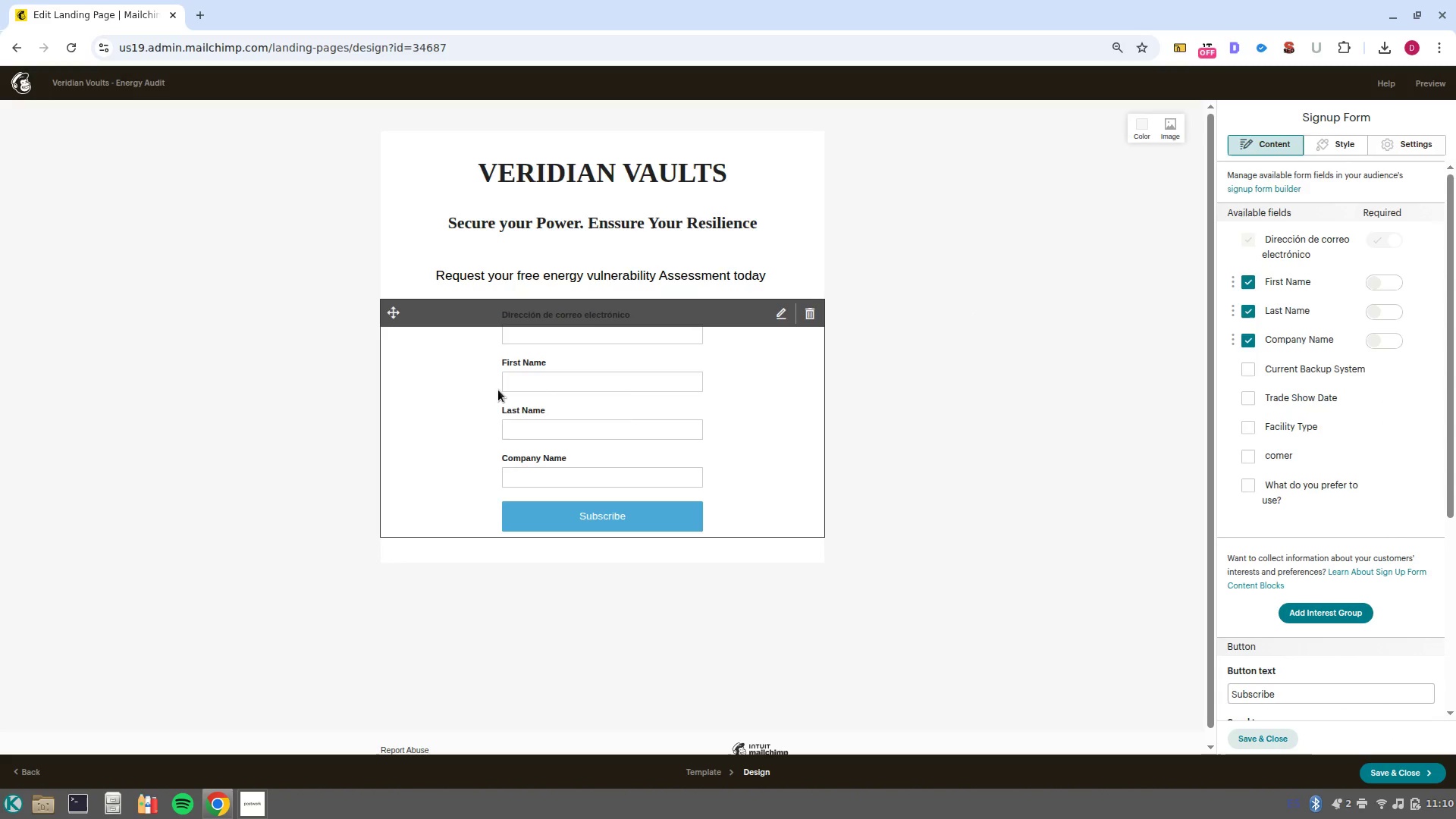 
wait(8.27)
 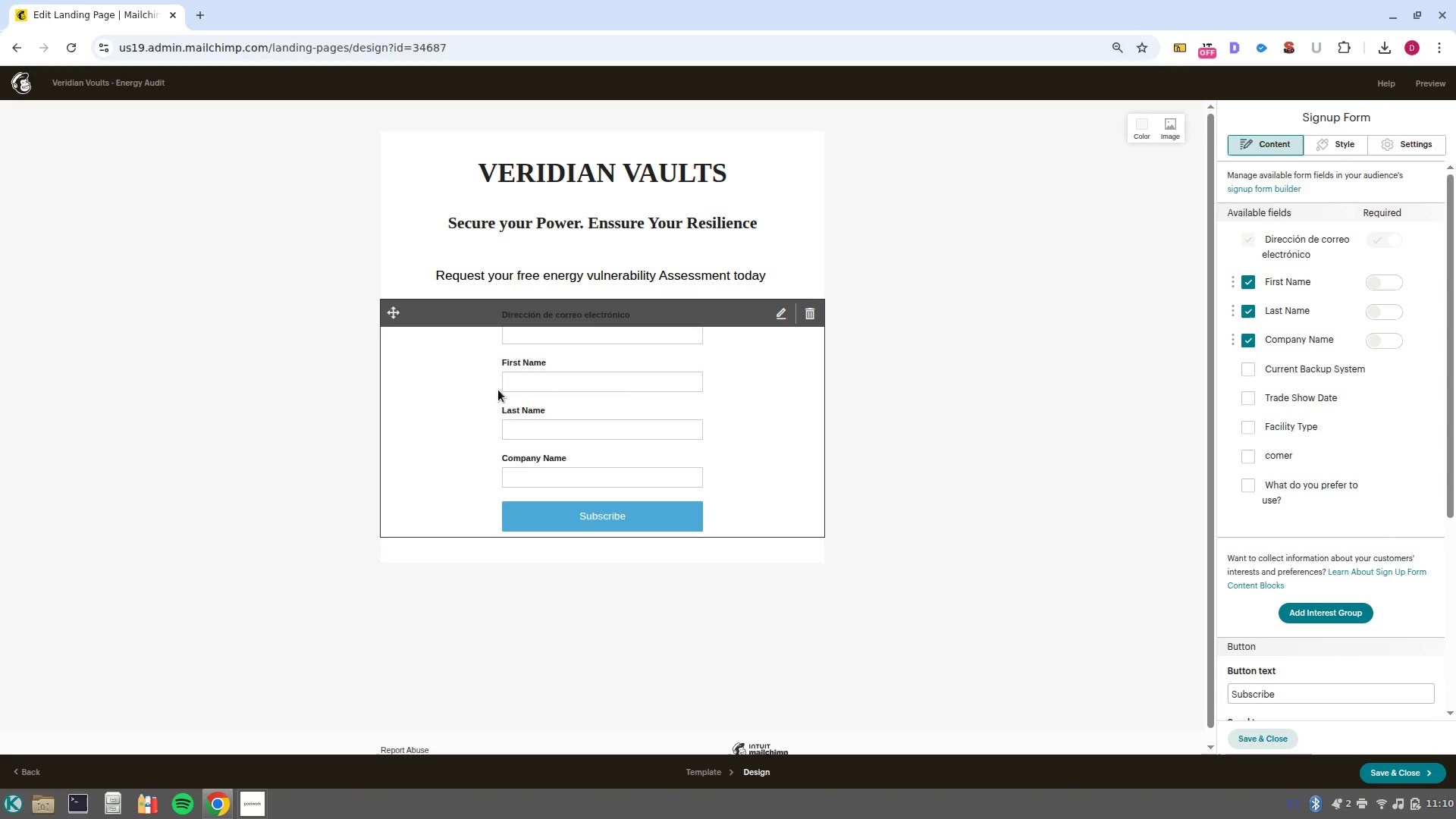 
left_click([1079, 453])
 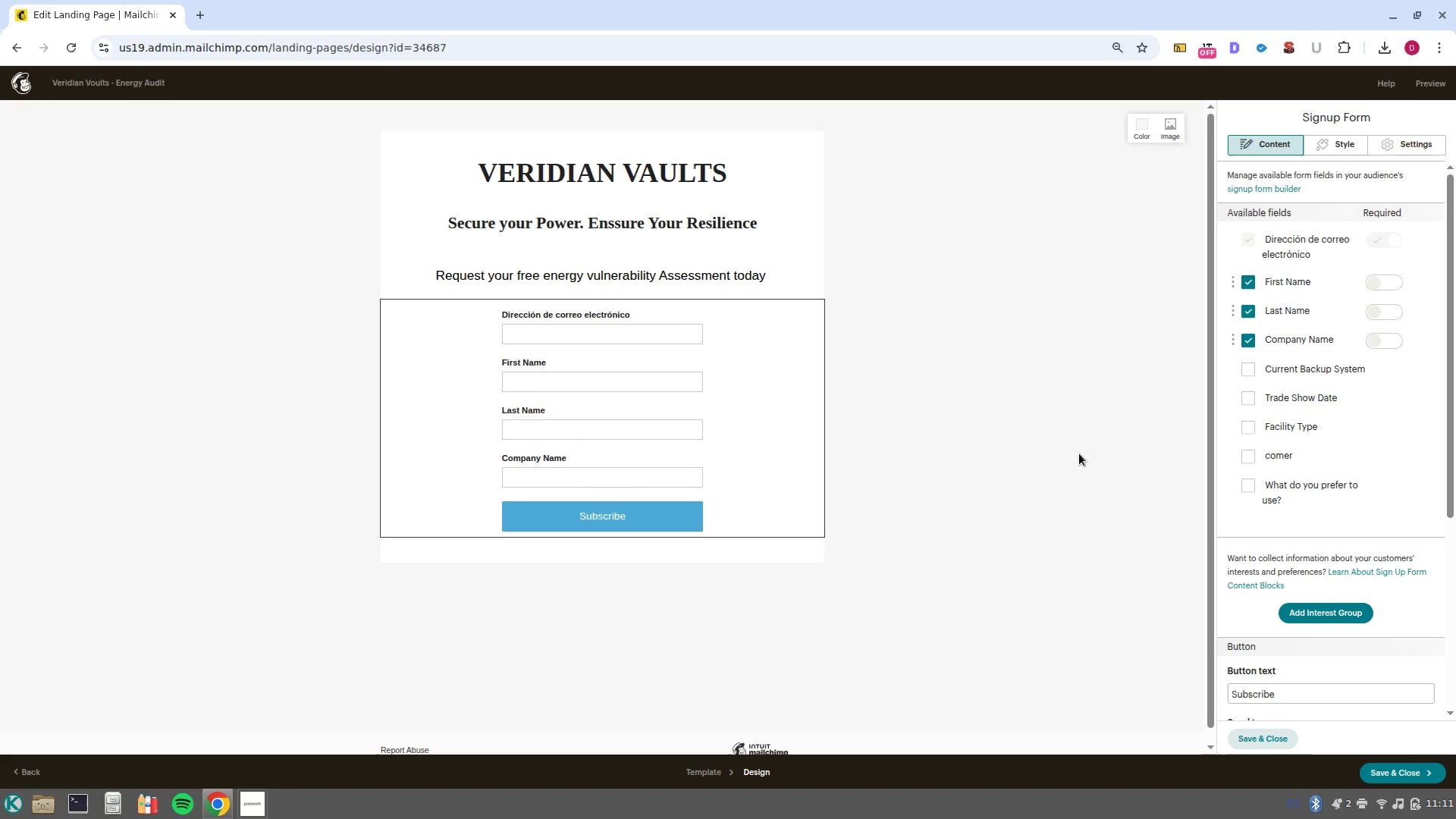 
wait(24.37)
 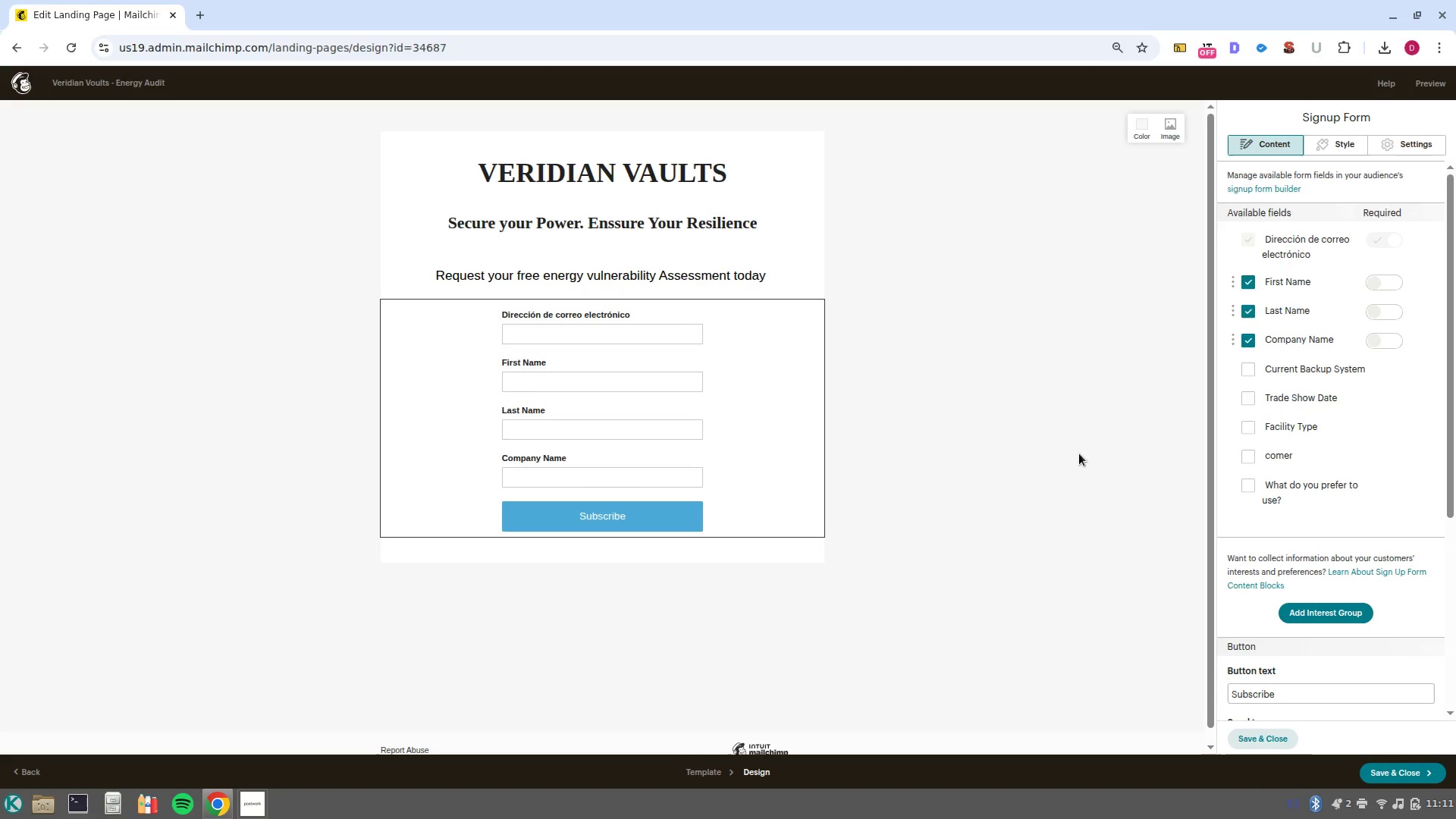 
left_click([1395, 343])
 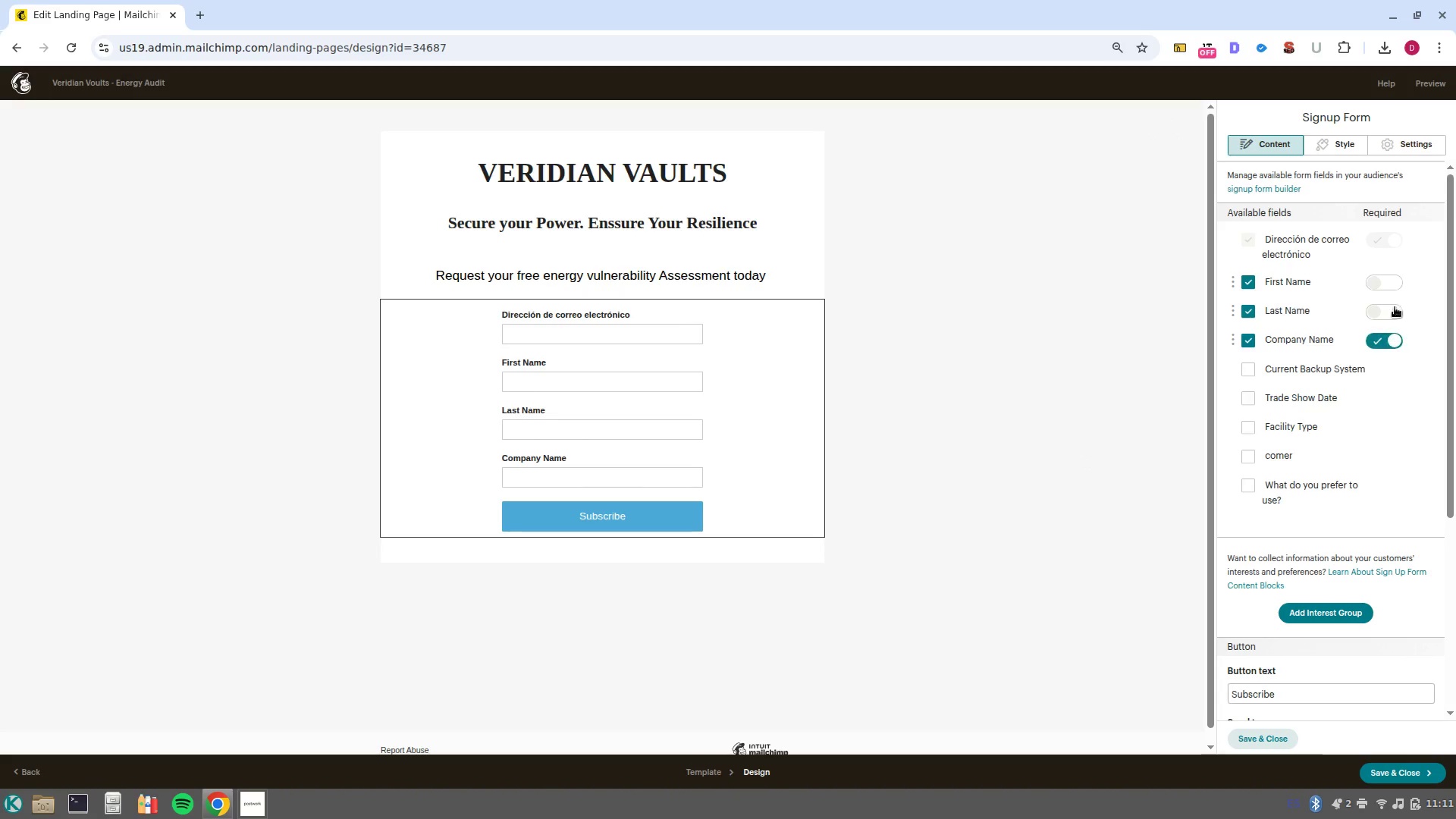 
left_click([1395, 307])
 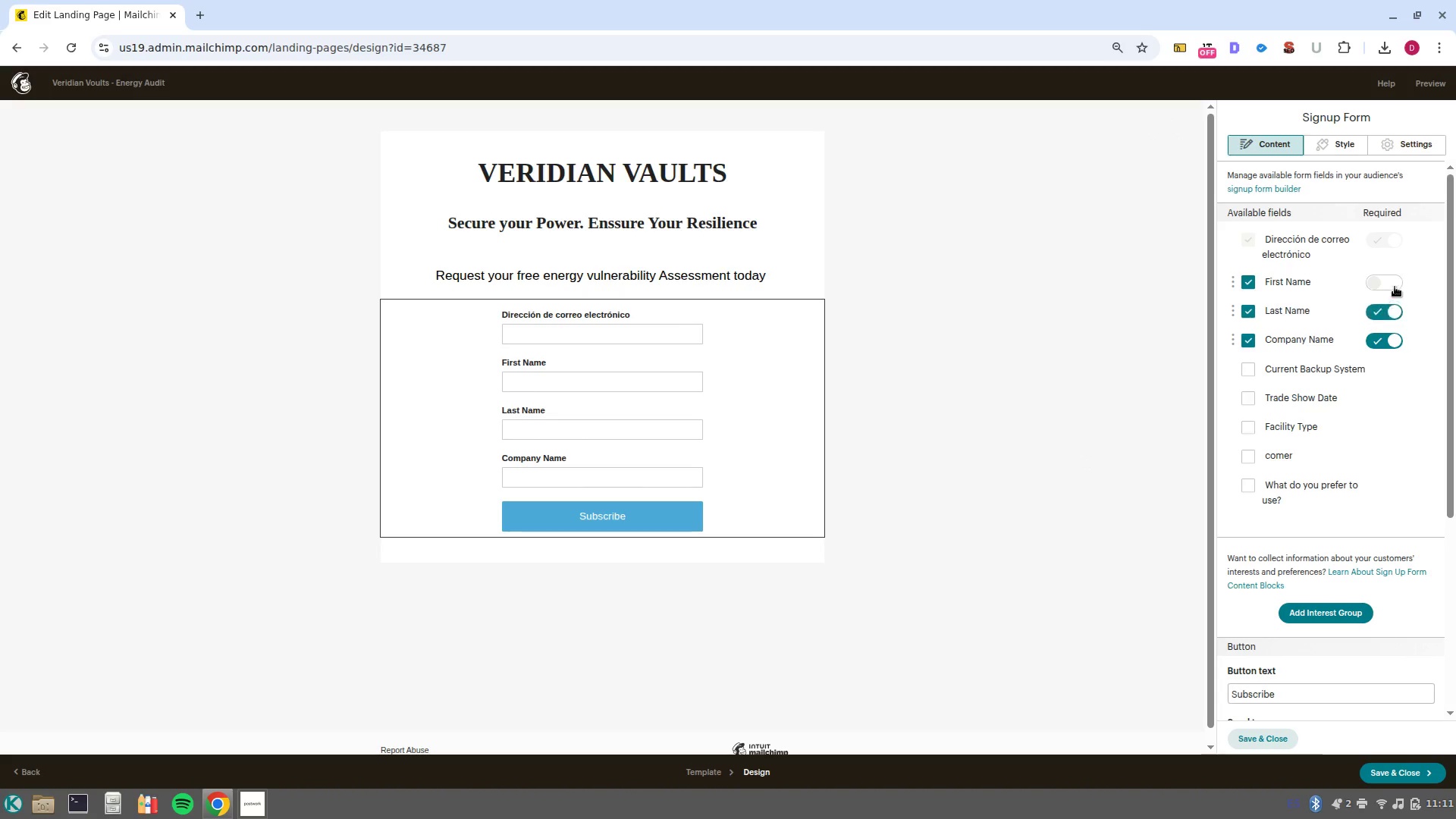 
left_click([1394, 287])
 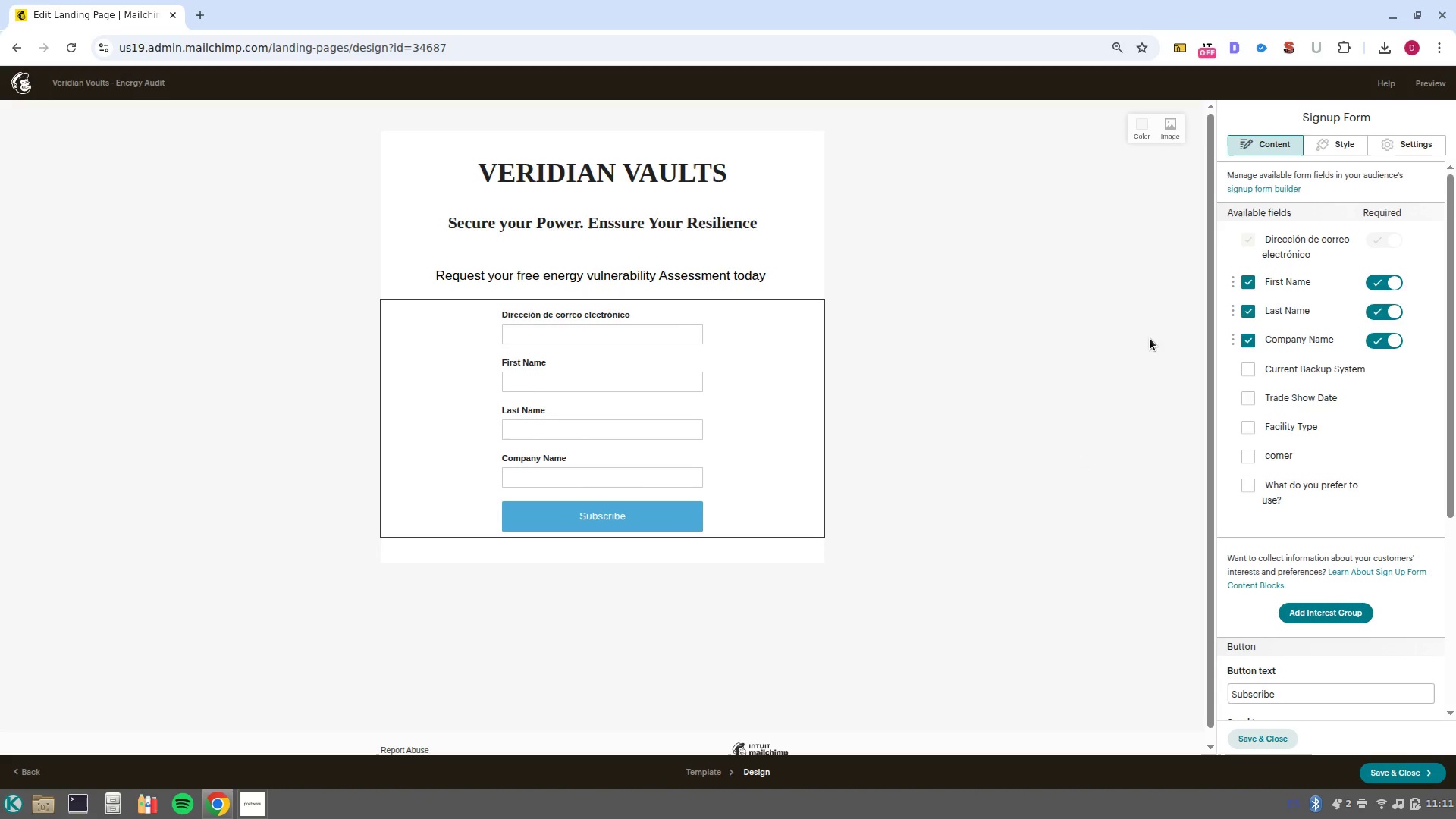 
left_click([1149, 346])
 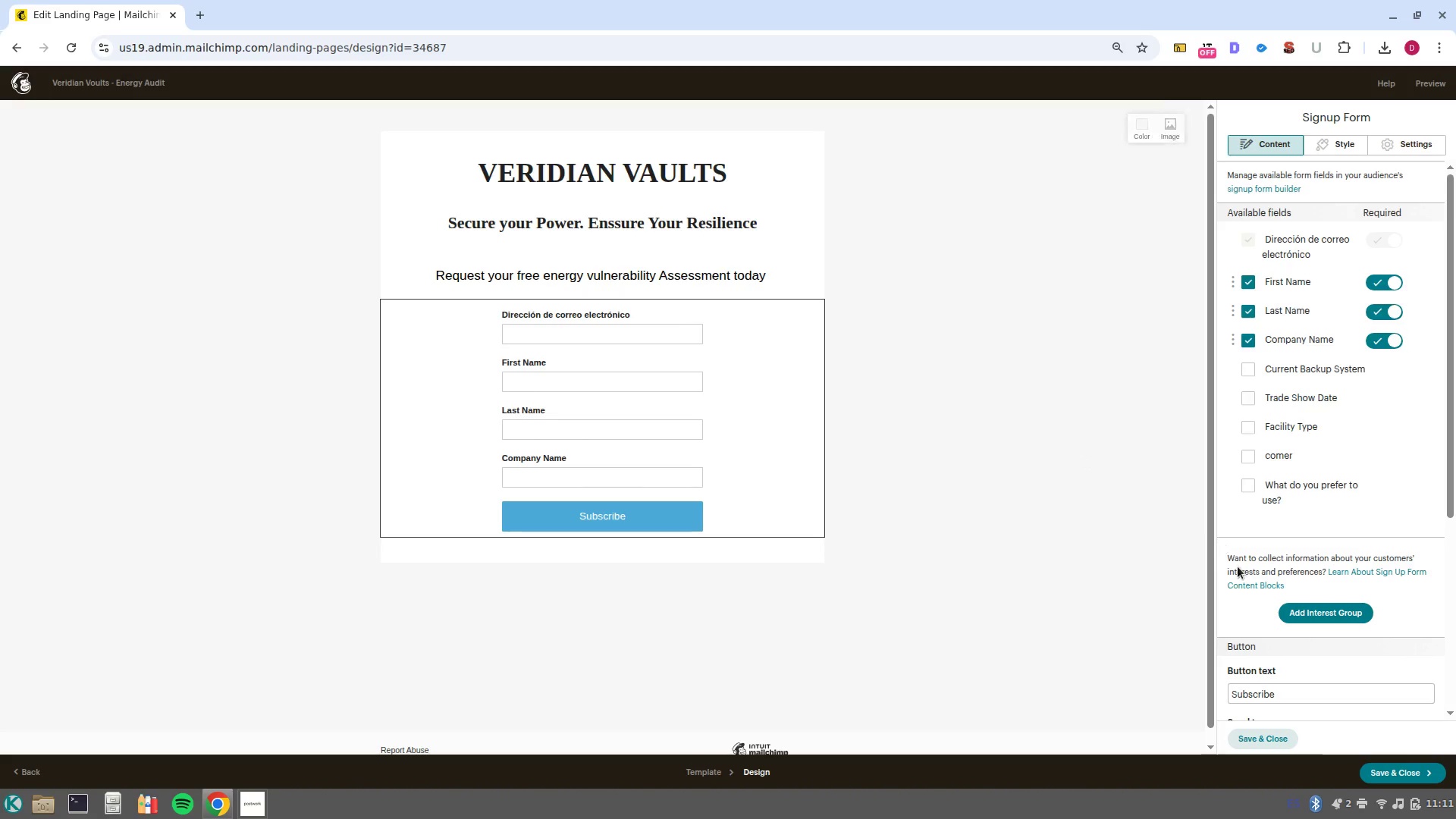 
scroll: coordinate [1354, 567], scroll_direction: down, amount: 12.0
 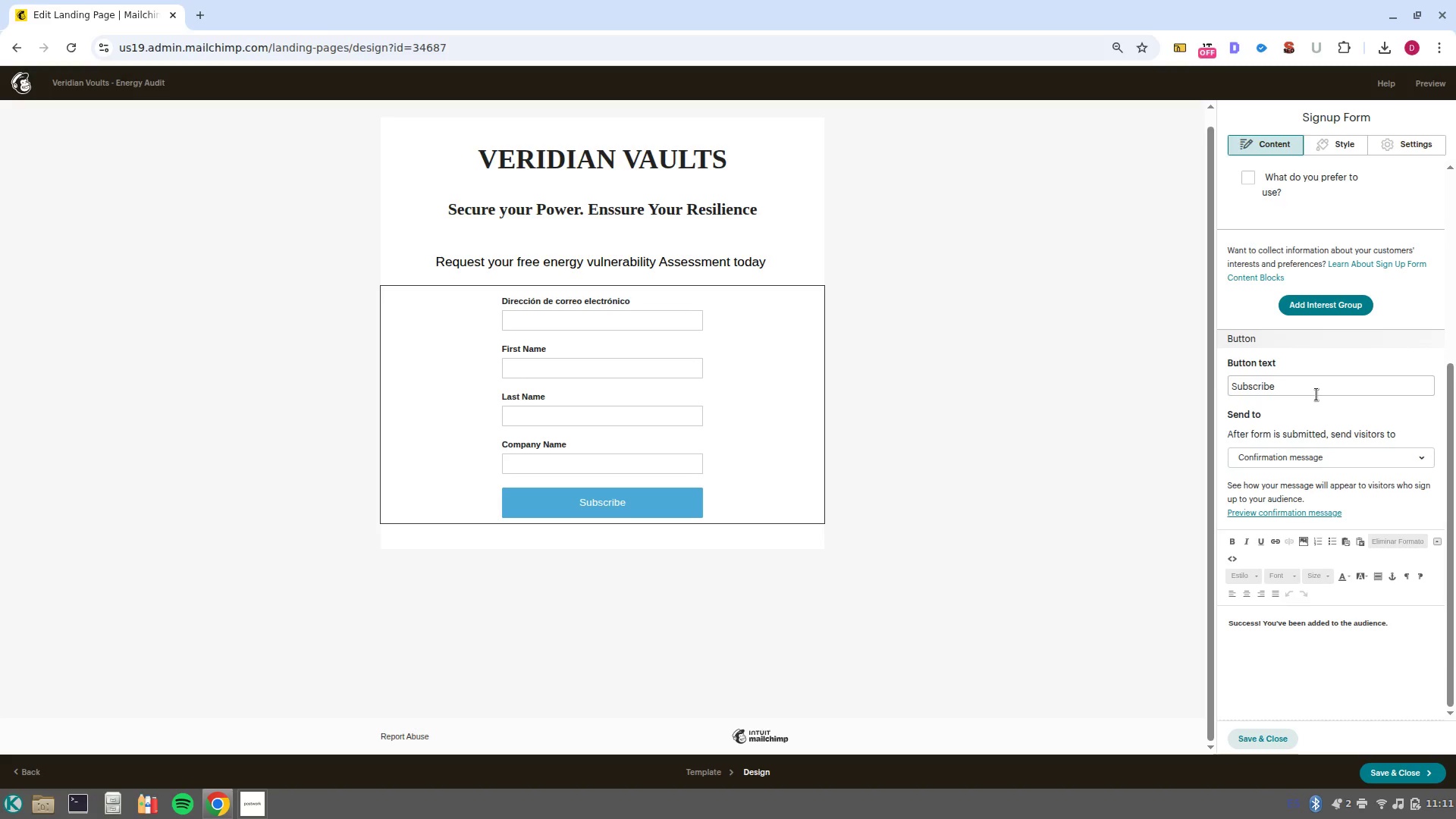 
double_click([1312, 389])
 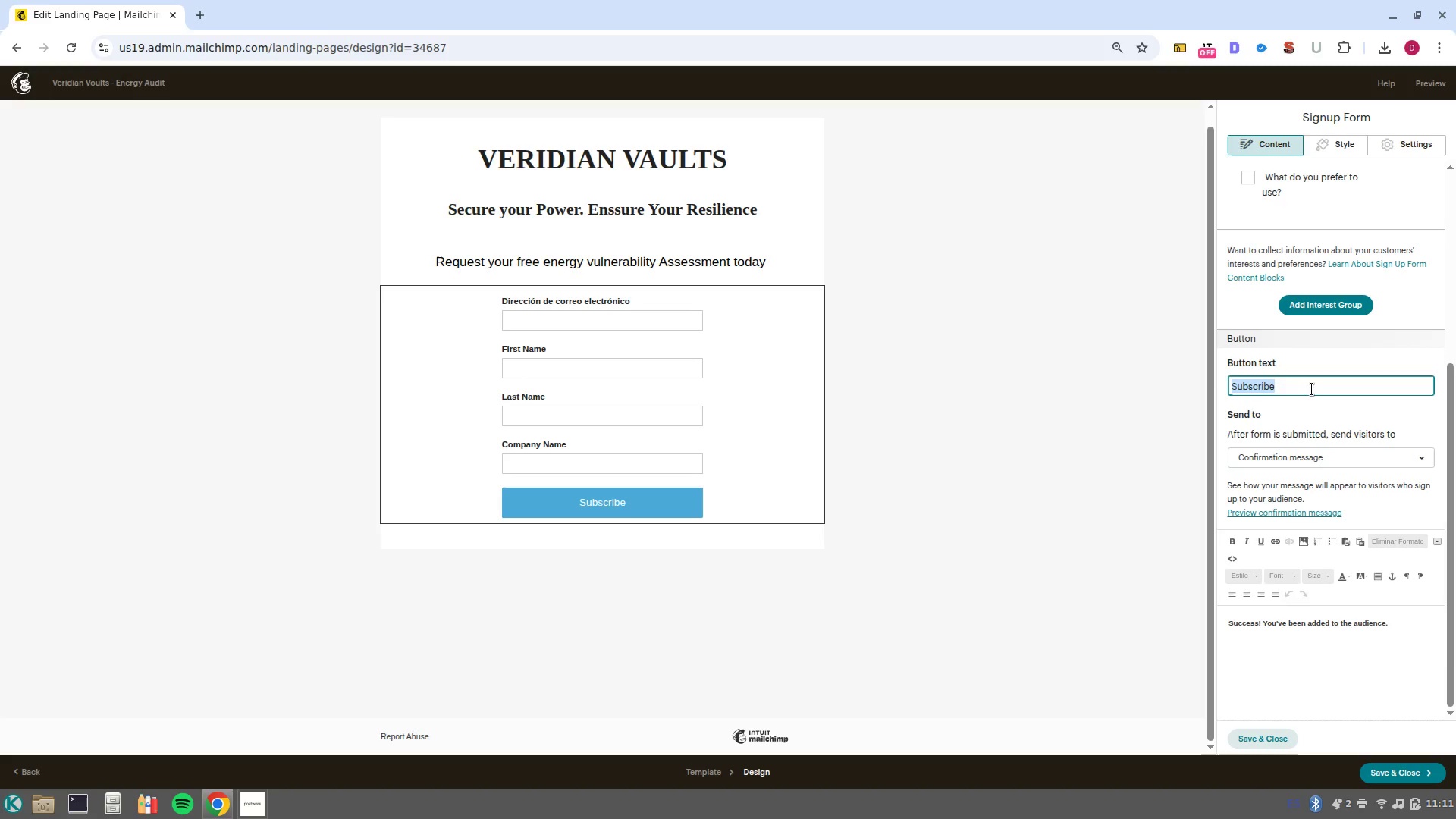 
left_click([1312, 389])
 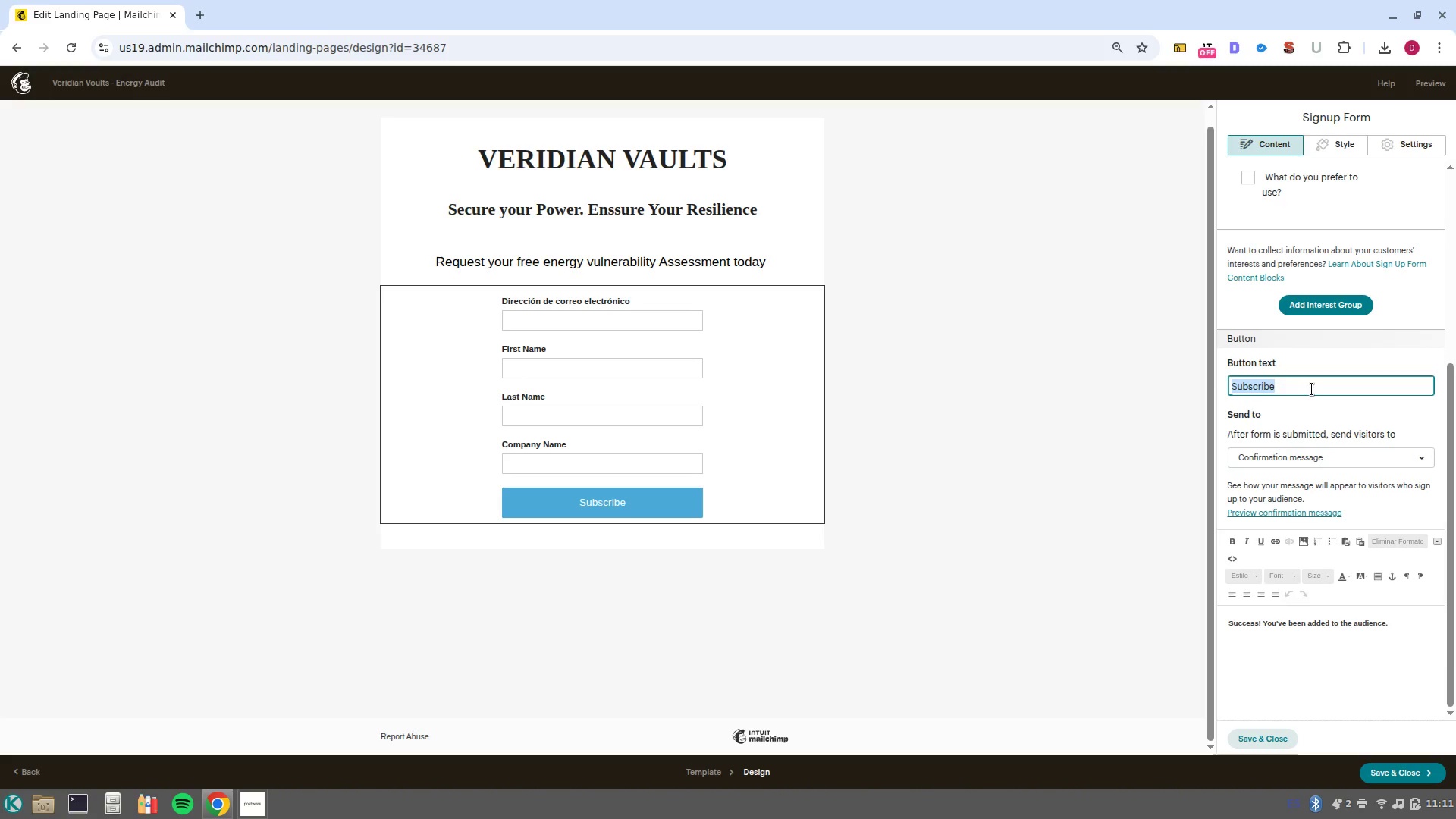 
wait(5.03)
 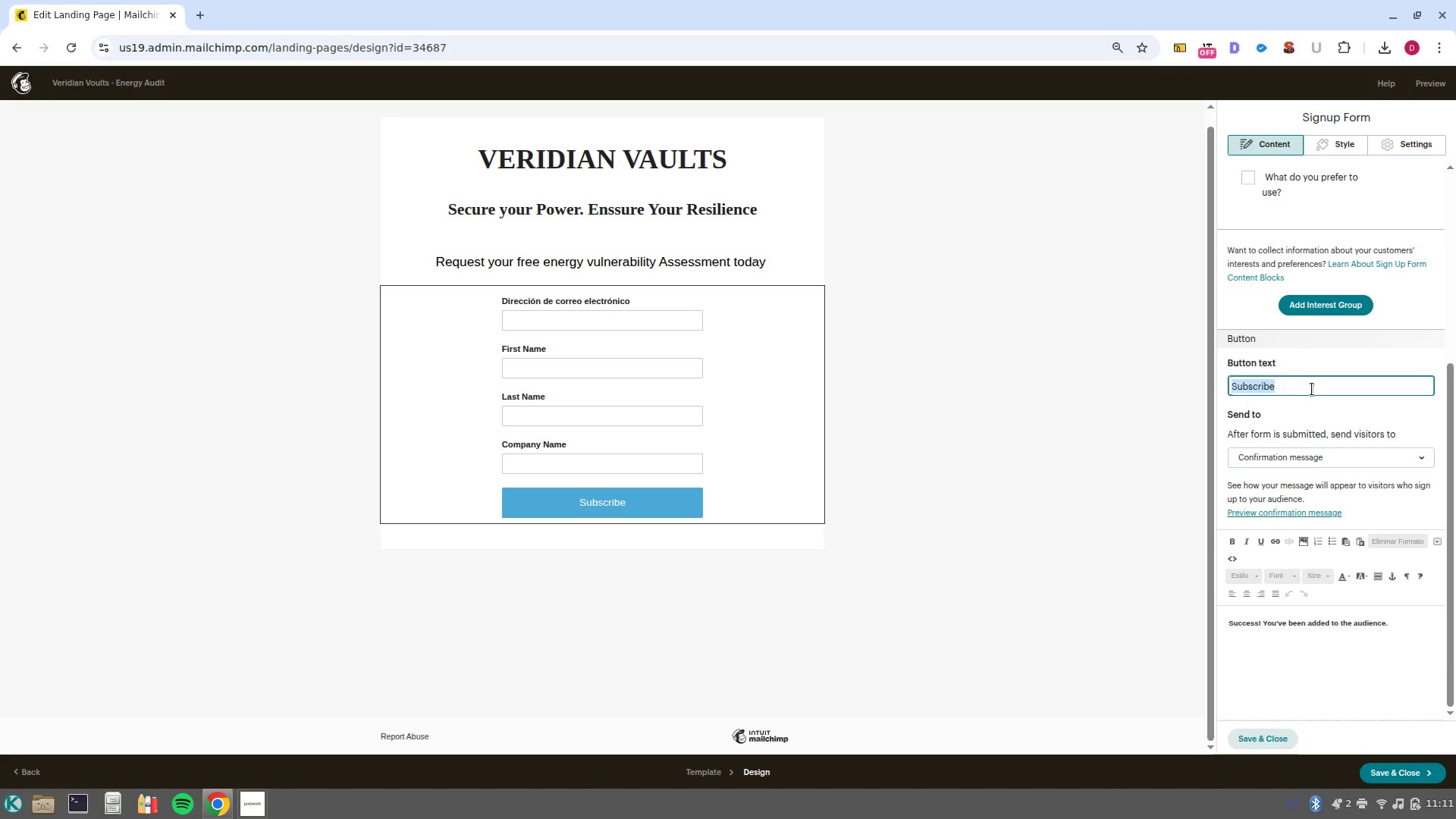 
type(Secure your Power now)
 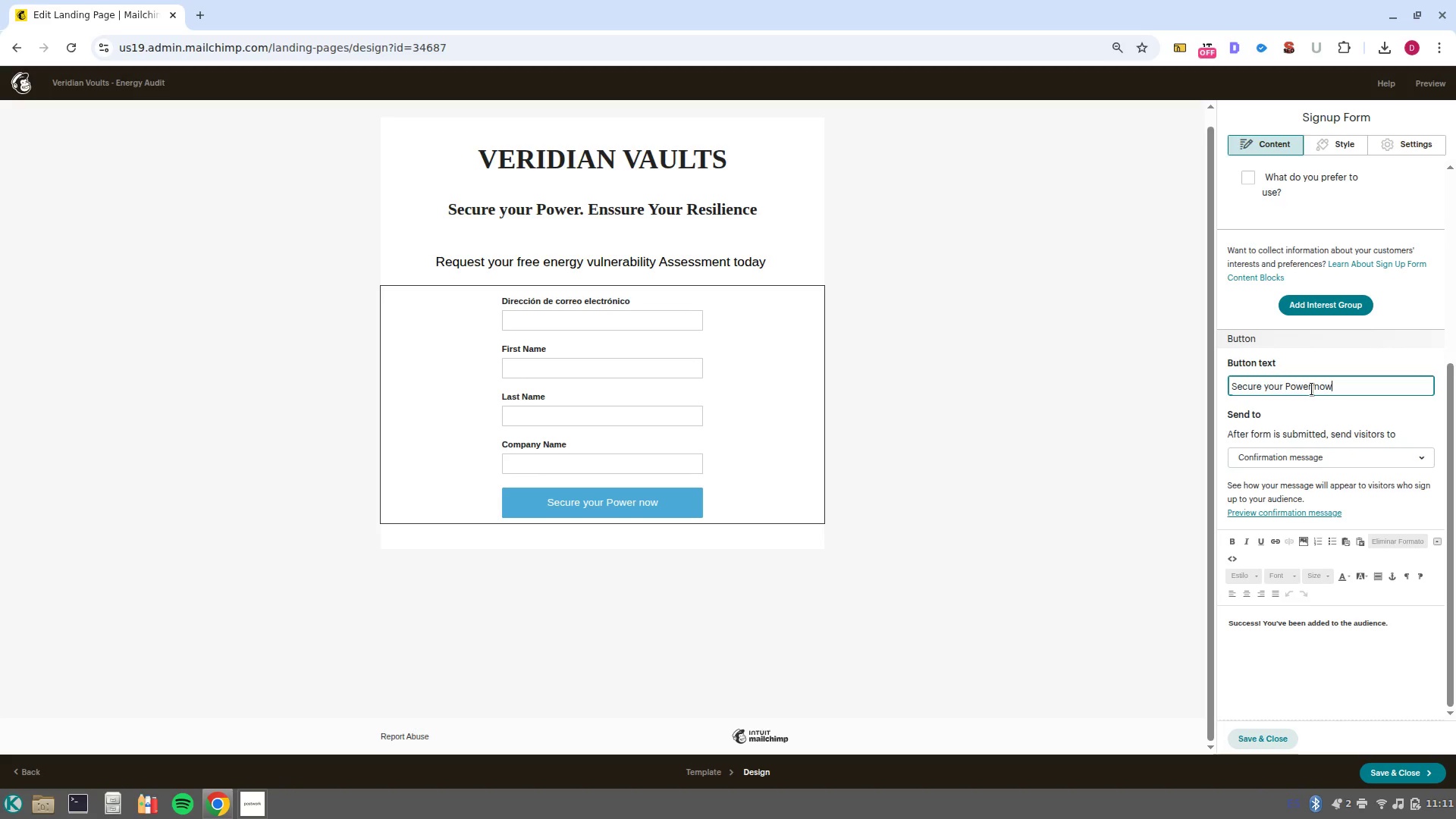 
wait(36.35)
 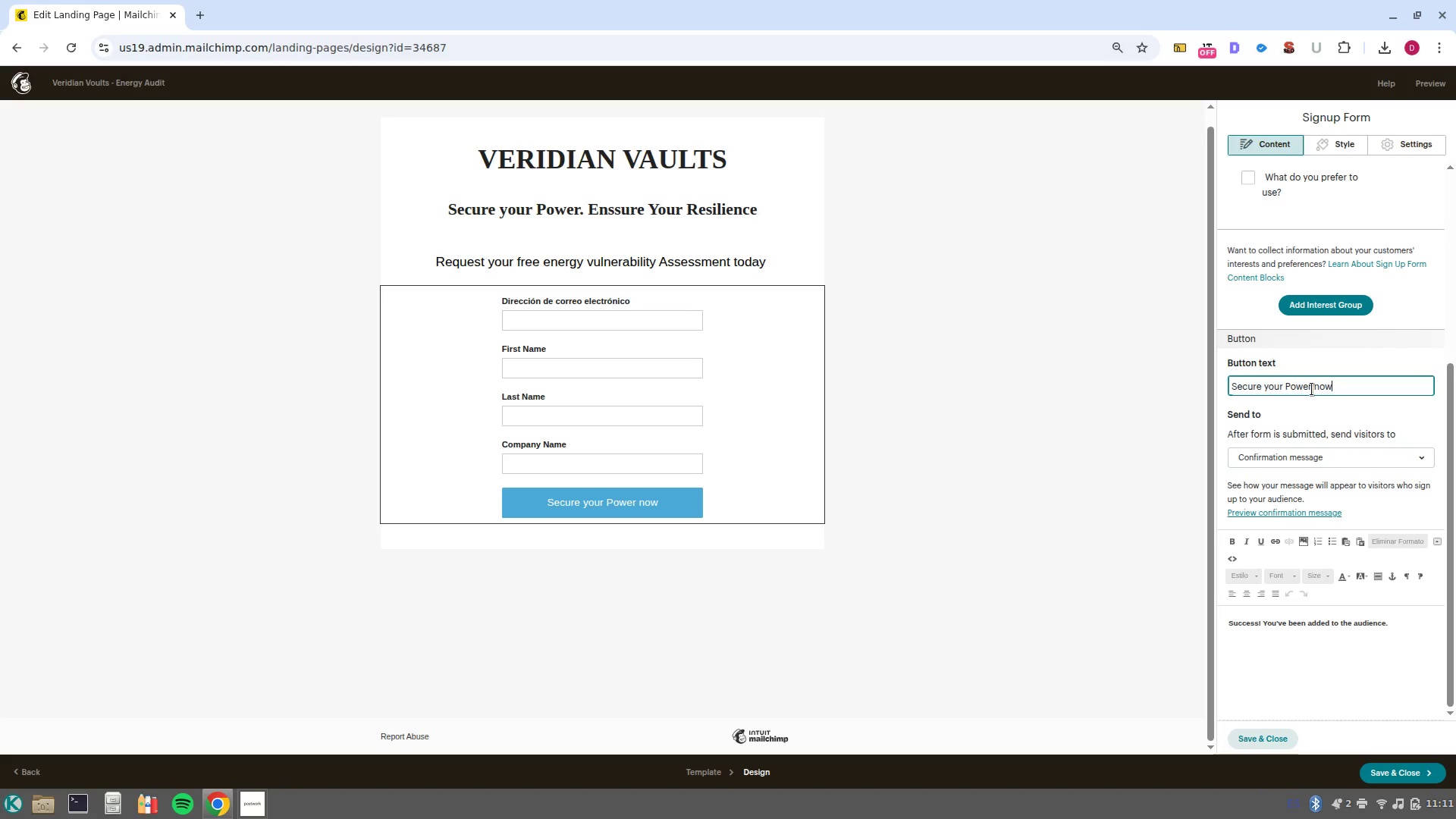 
left_click([1272, 739])
 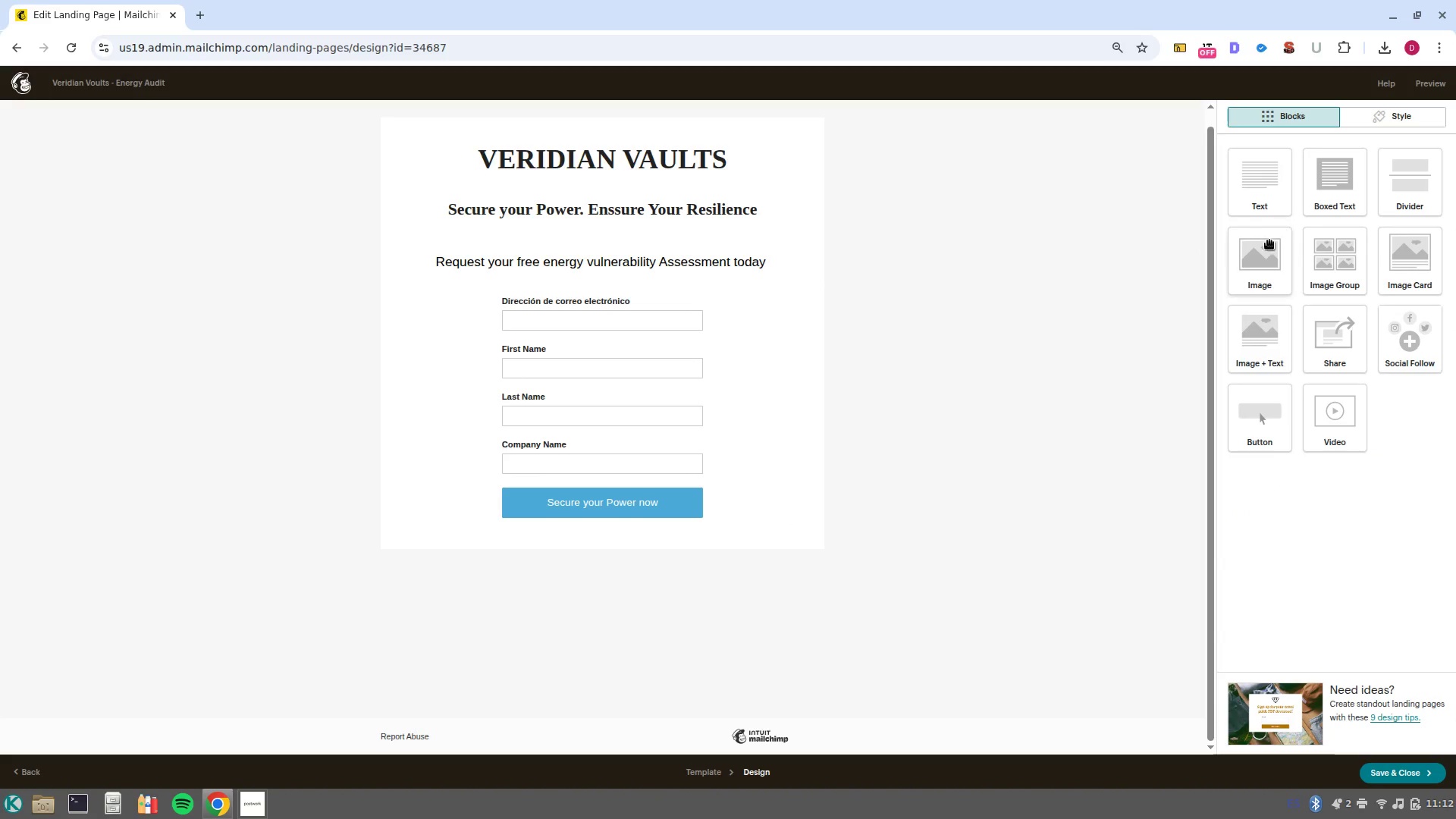 
left_click_drag(start_coordinate=[1262, 258], to_coordinate=[612, 235])
 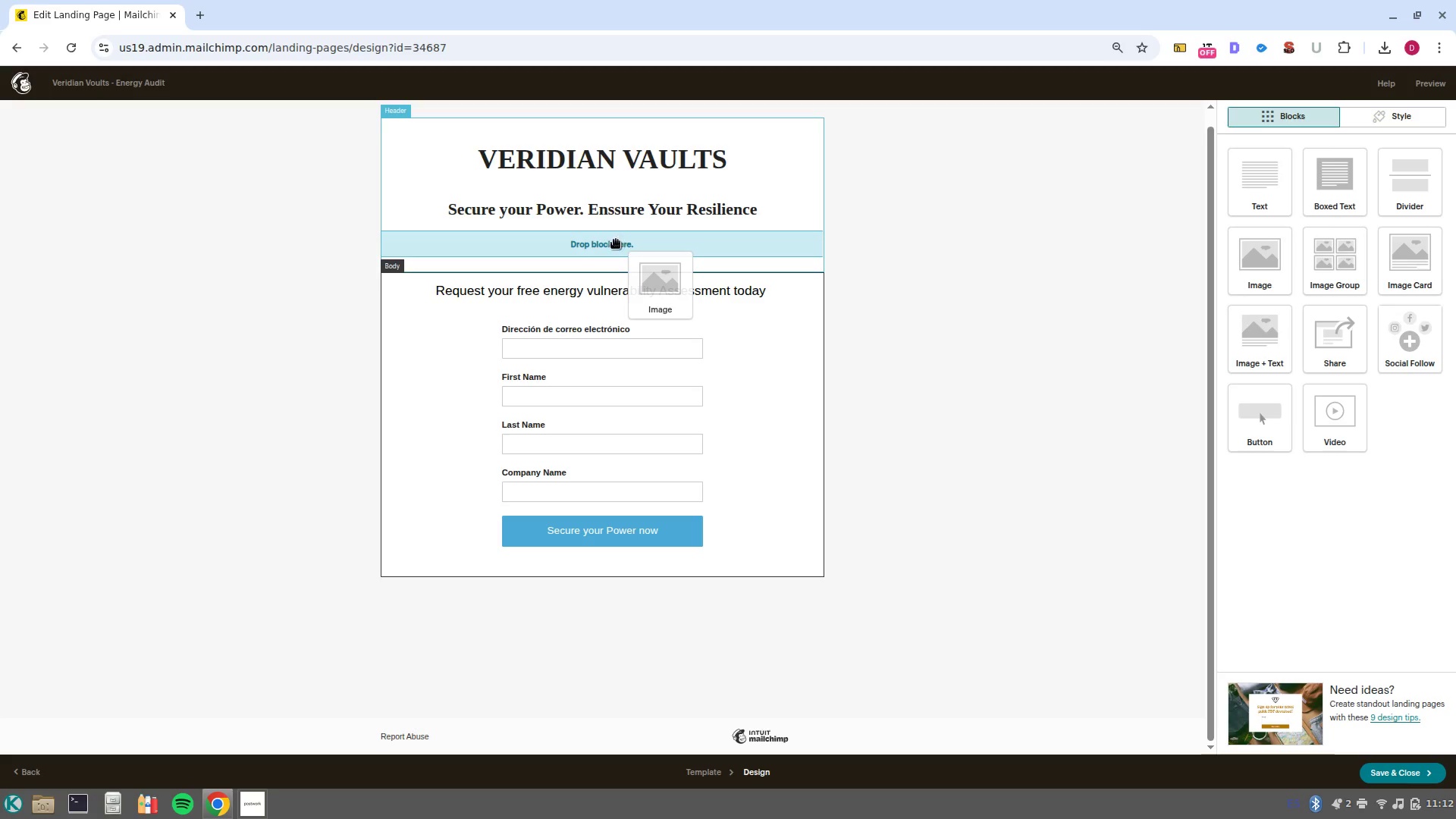 
mouse_move([583, 236])
 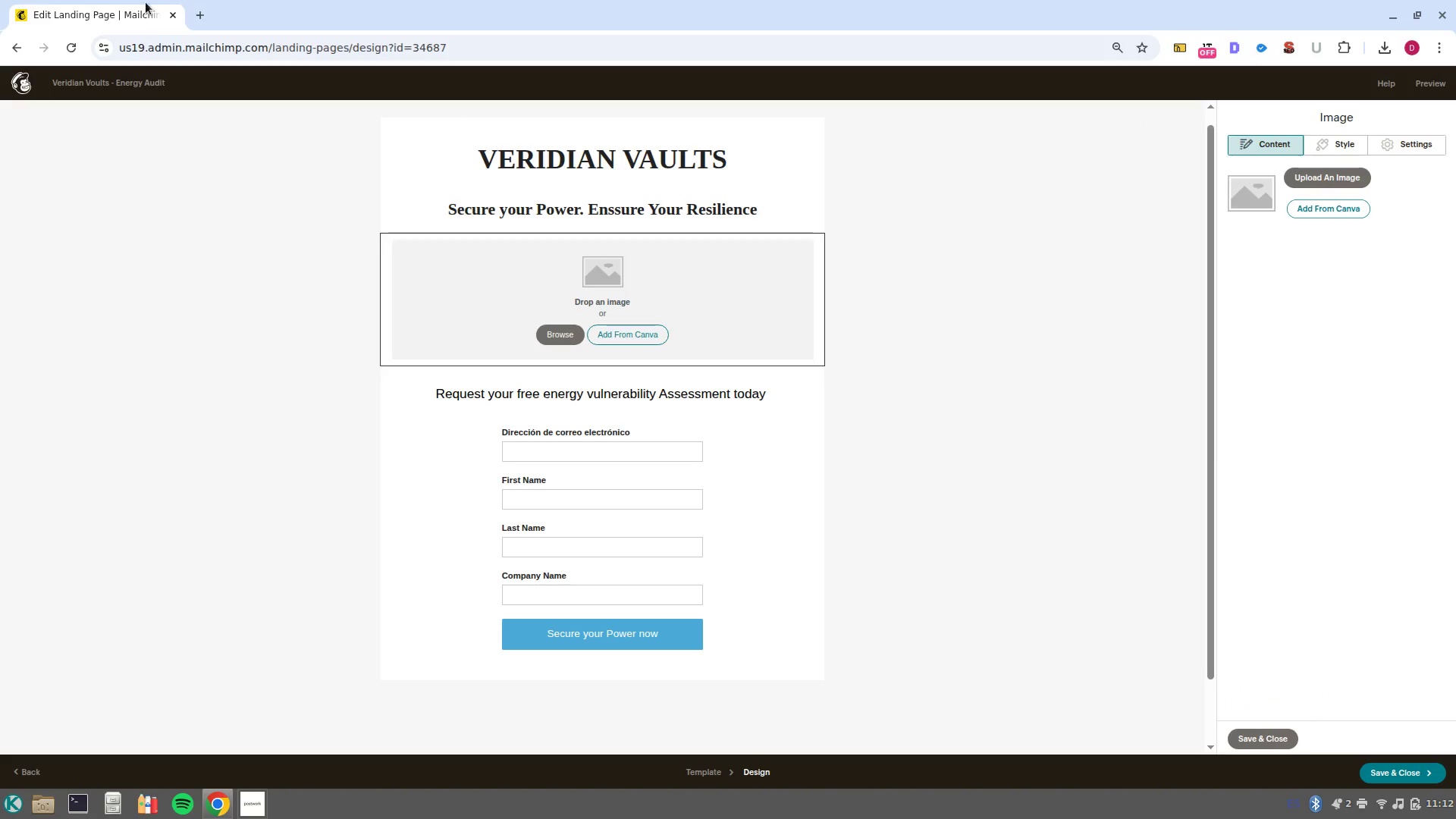 
left_click([193, 8])
 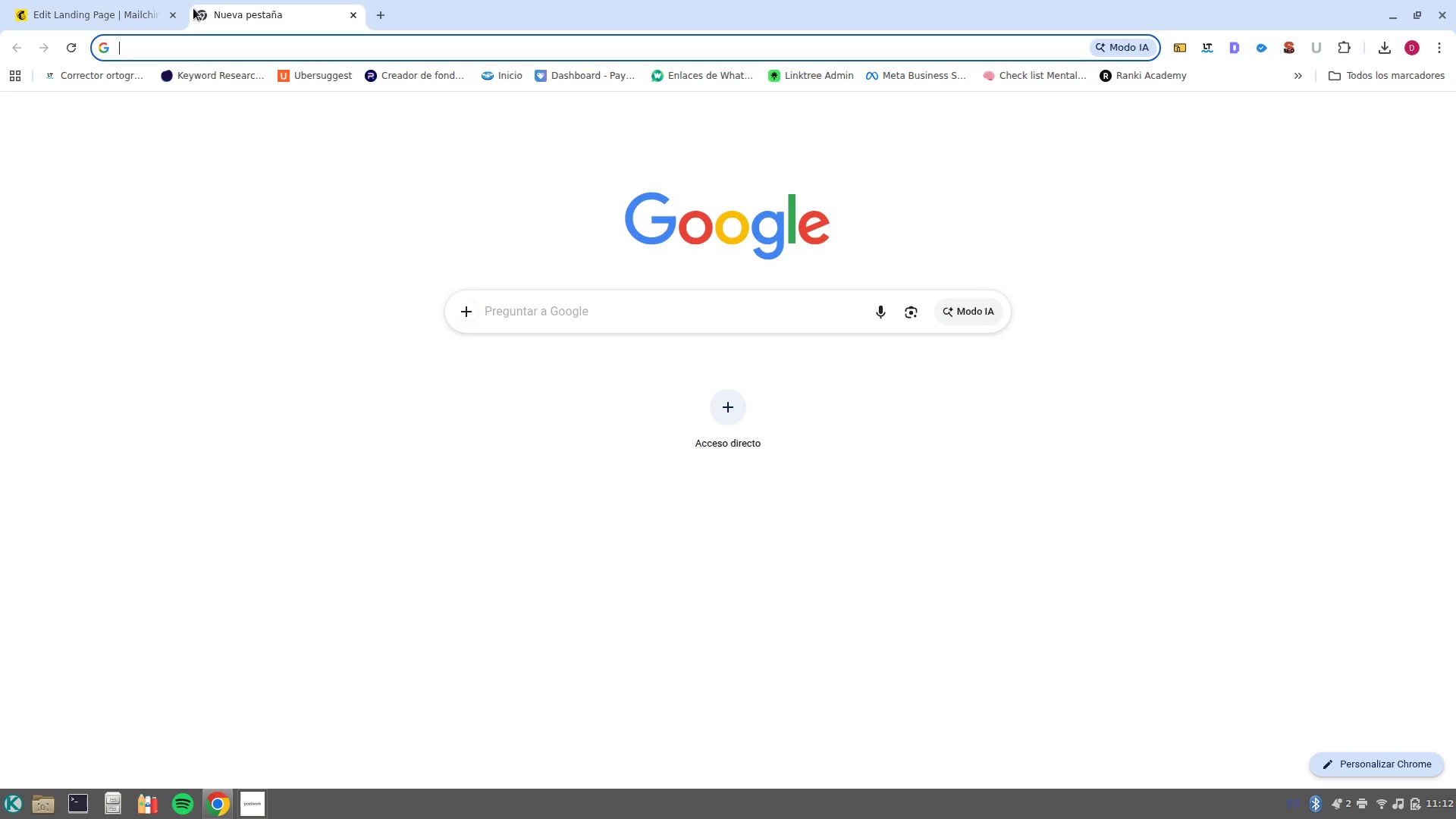 
type(modulos de baterias de litio)
 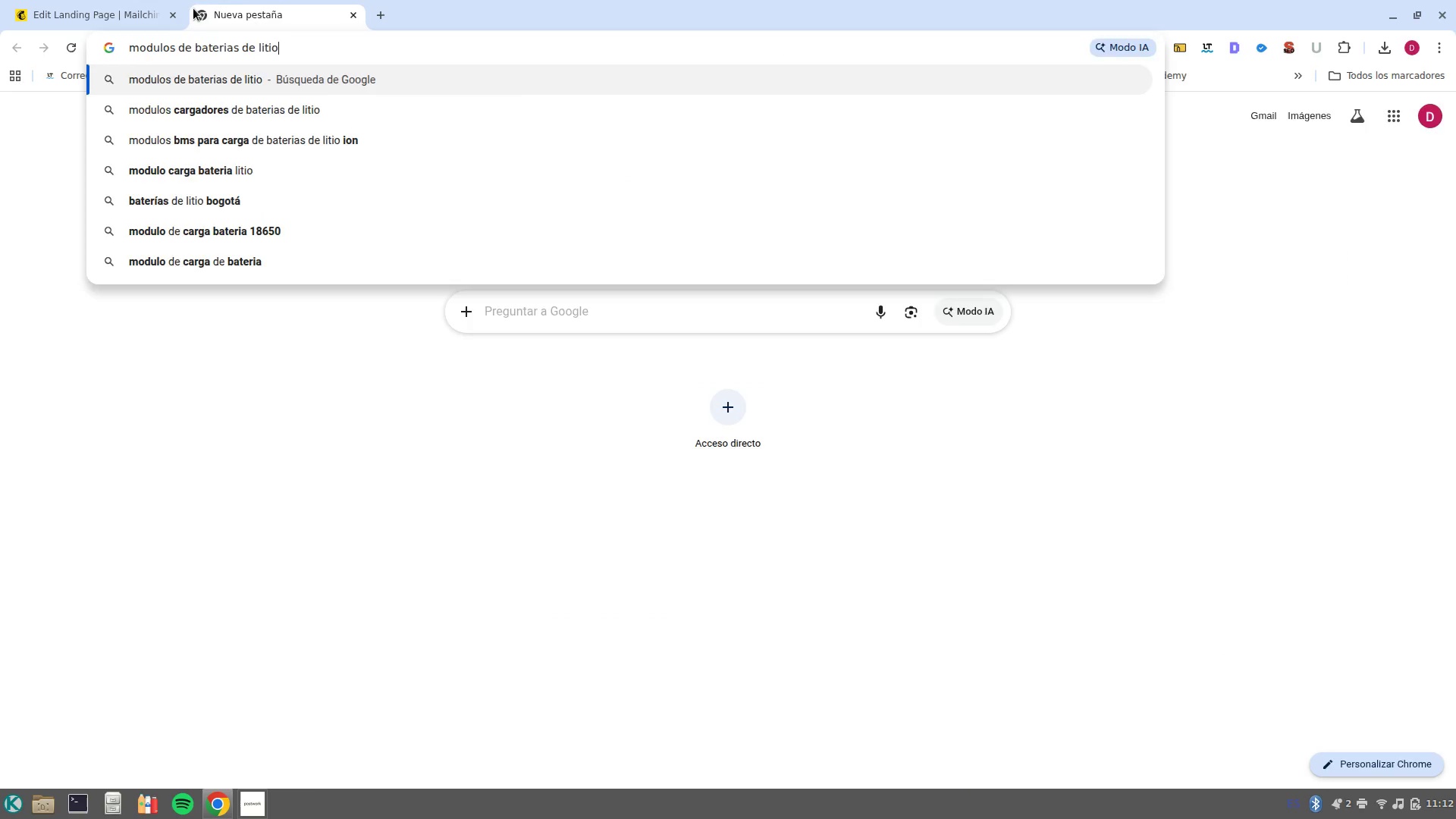 
key(Enter)
 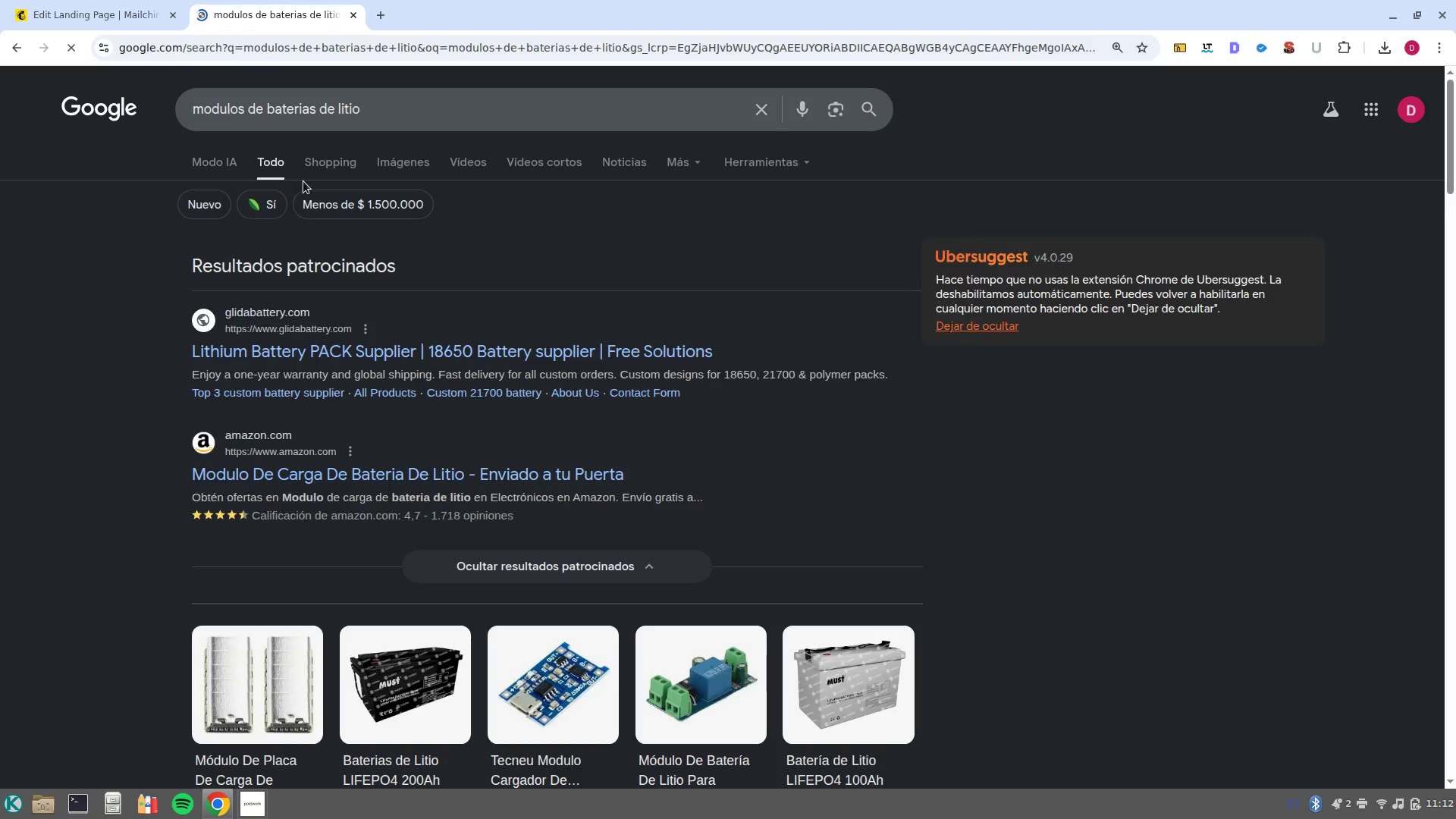 
left_click([391, 162])
 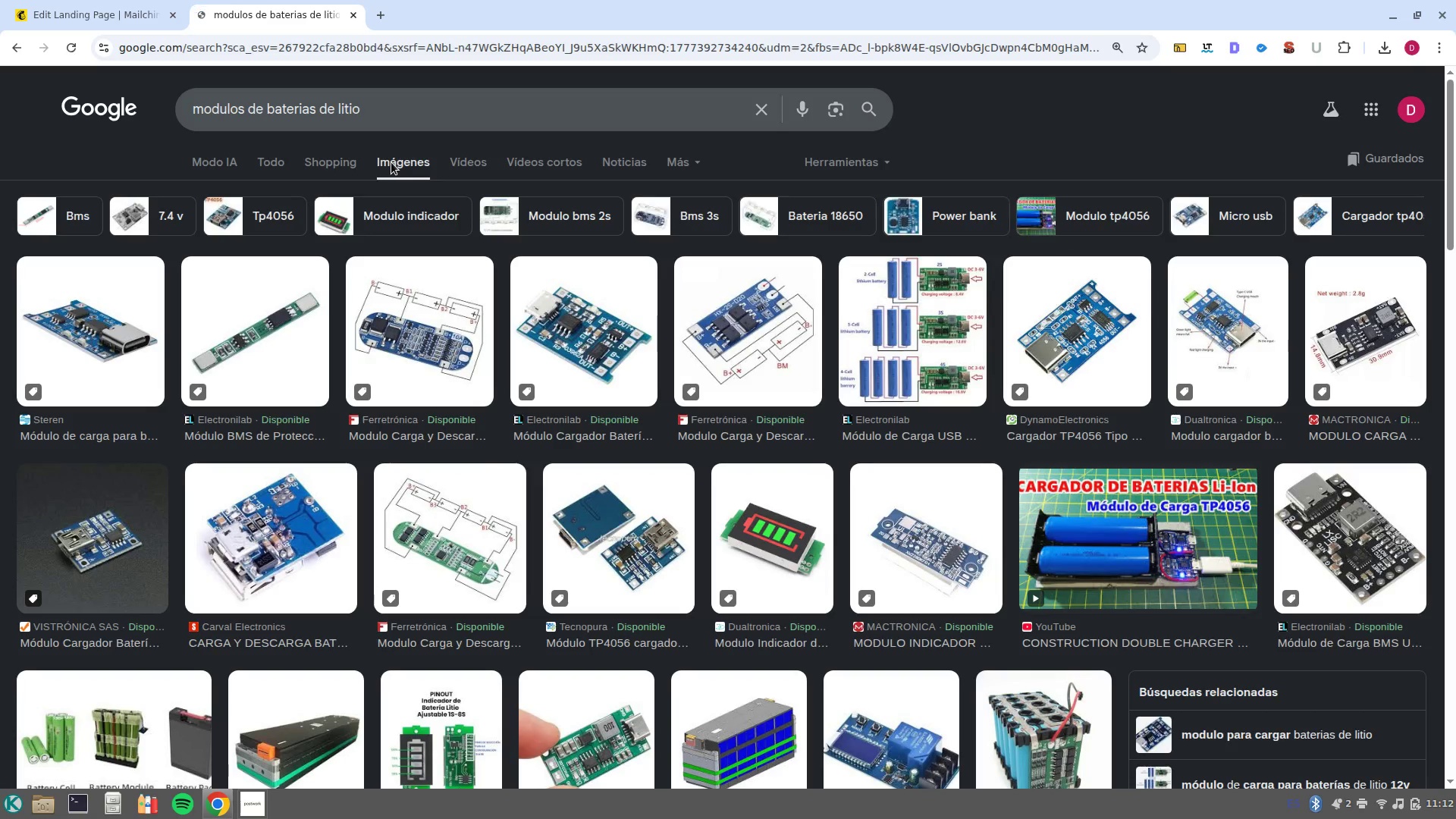 
scroll: coordinate [616, 439], scroll_direction: down, amount: 6.0
 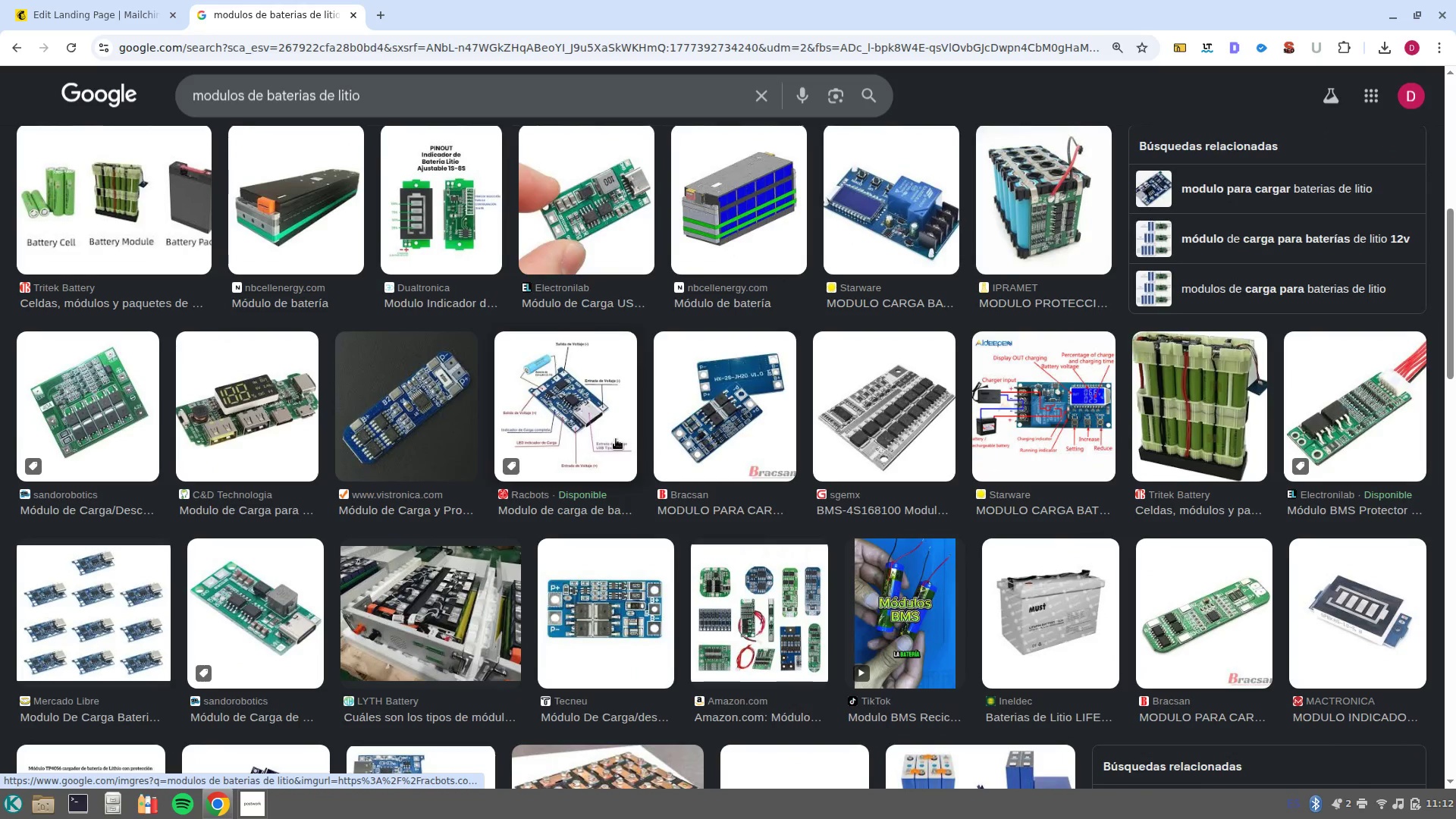 
scroll: coordinate [616, 439], scroll_direction: up, amount: 5.0
 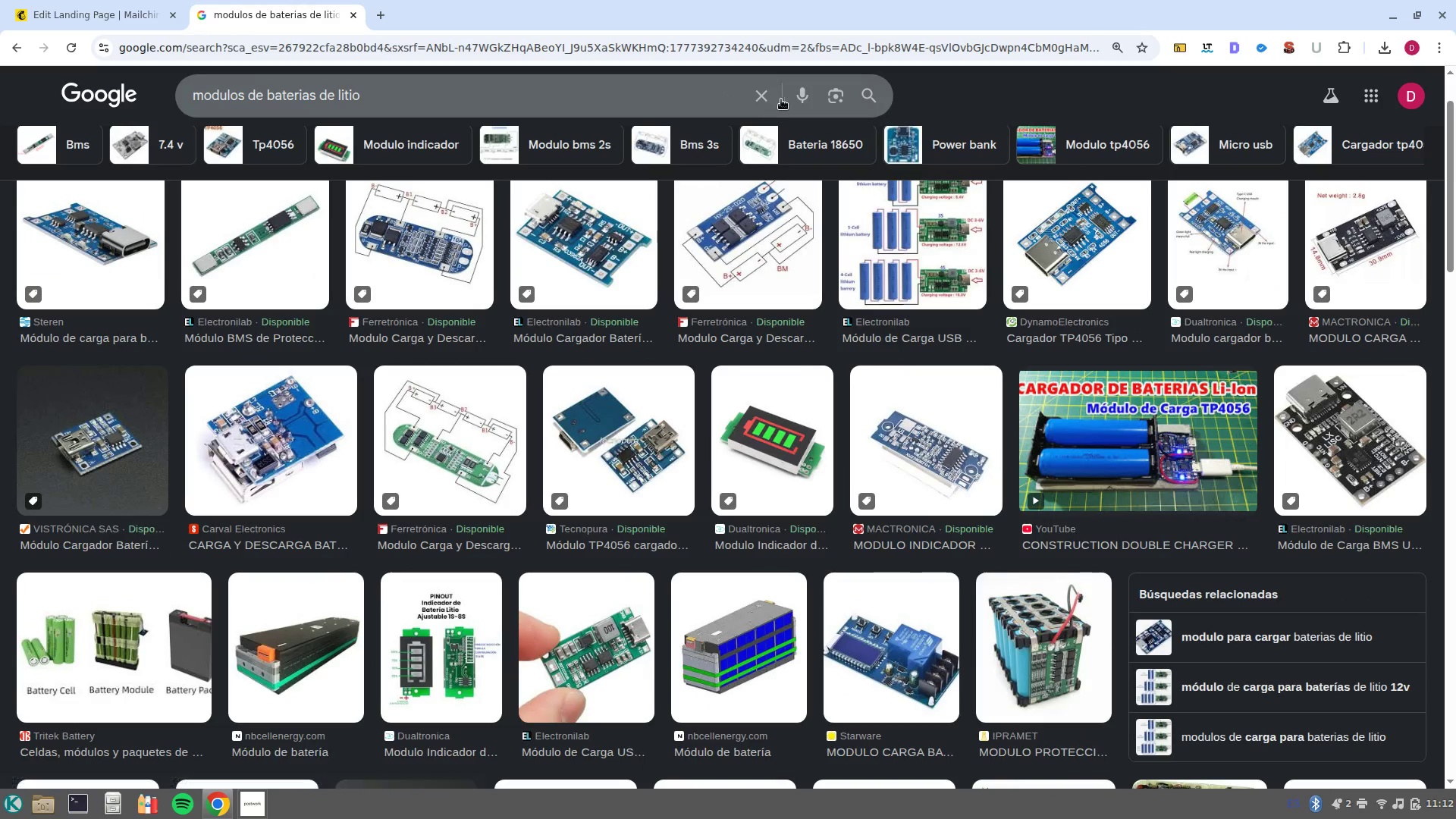 
left_click([769, 99])
 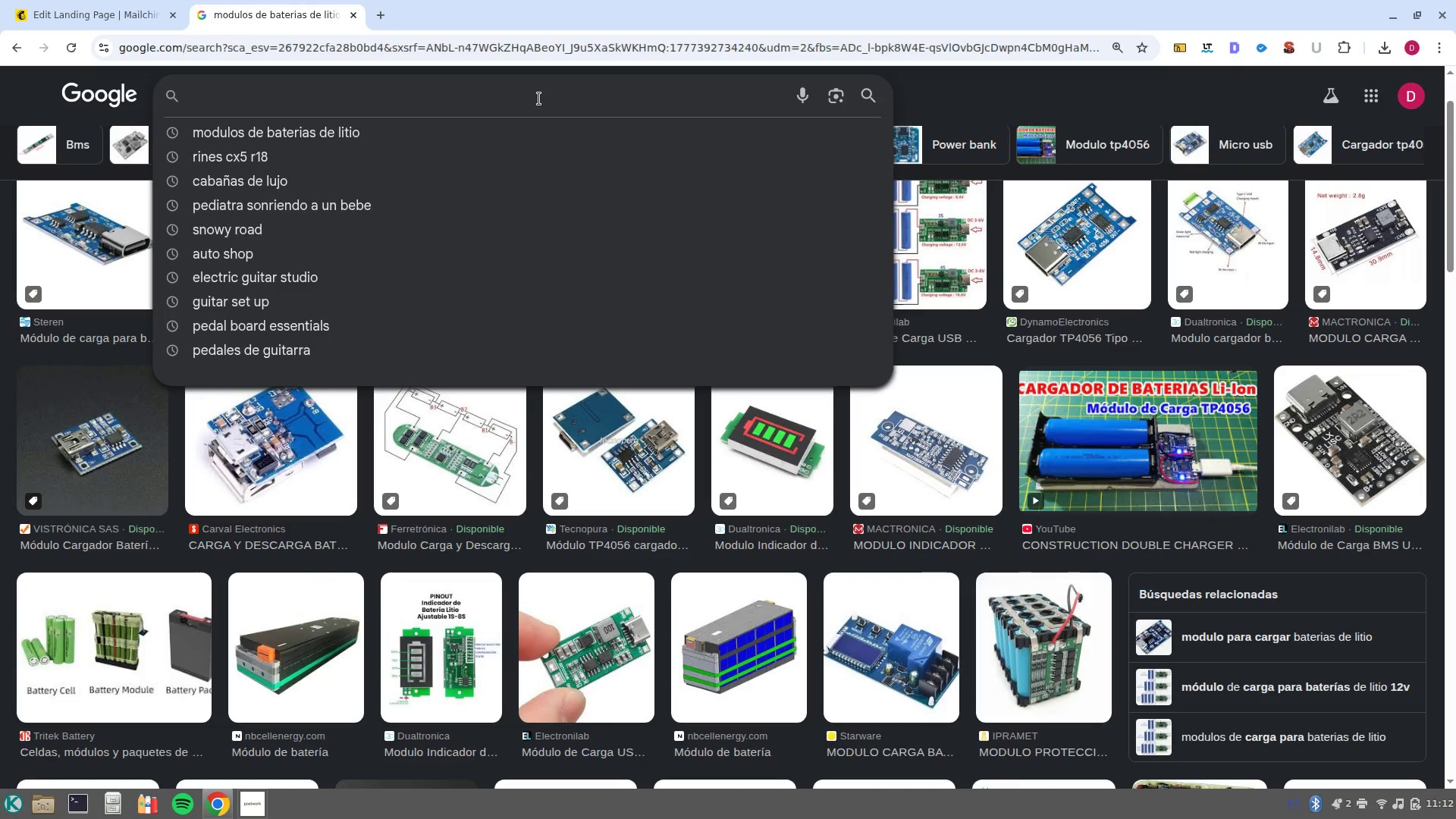 
type(Data center moderno)
 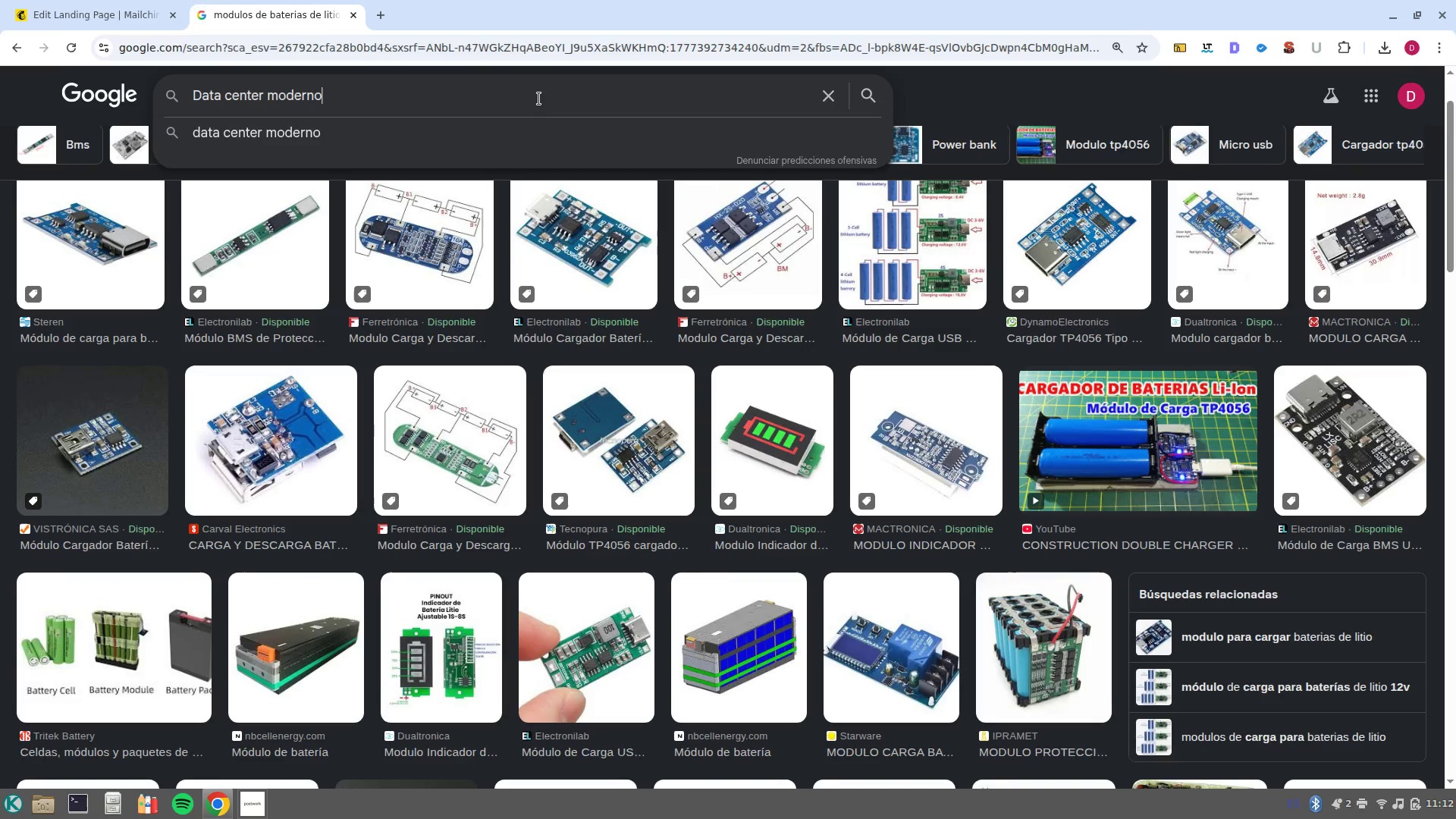 
key(Enter)
 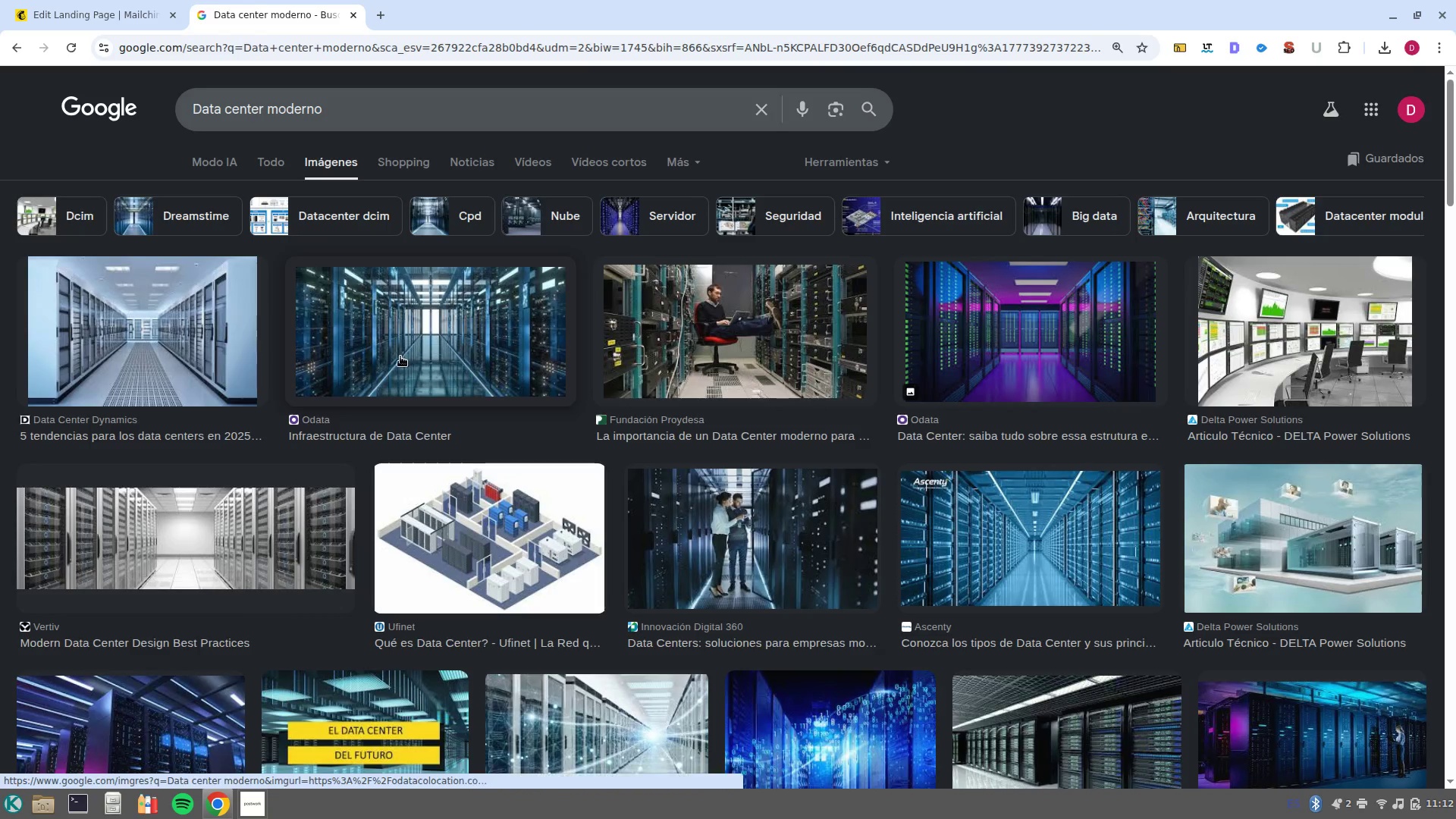 
wait(6.48)
 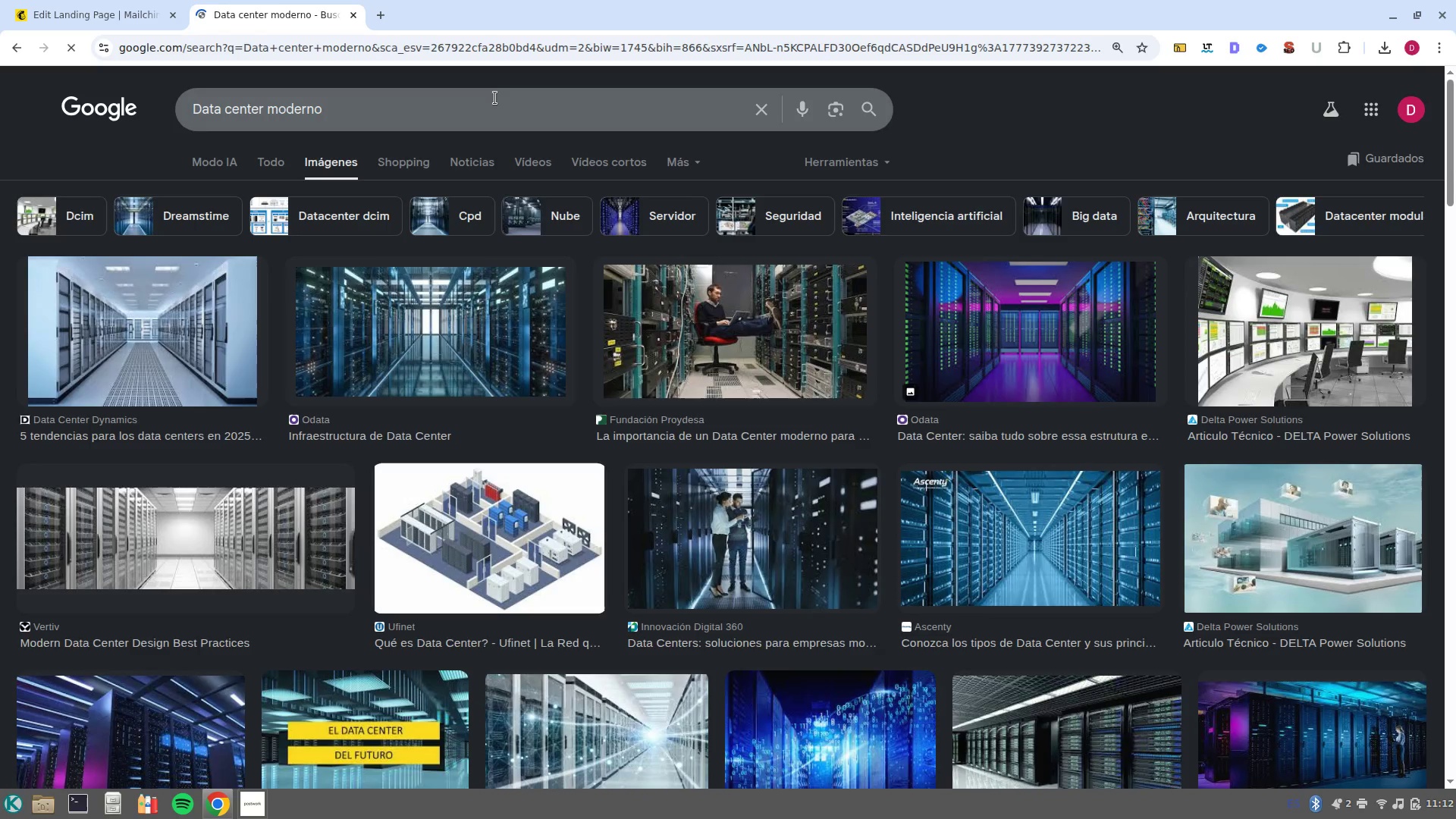 
left_click([1045, 344])
 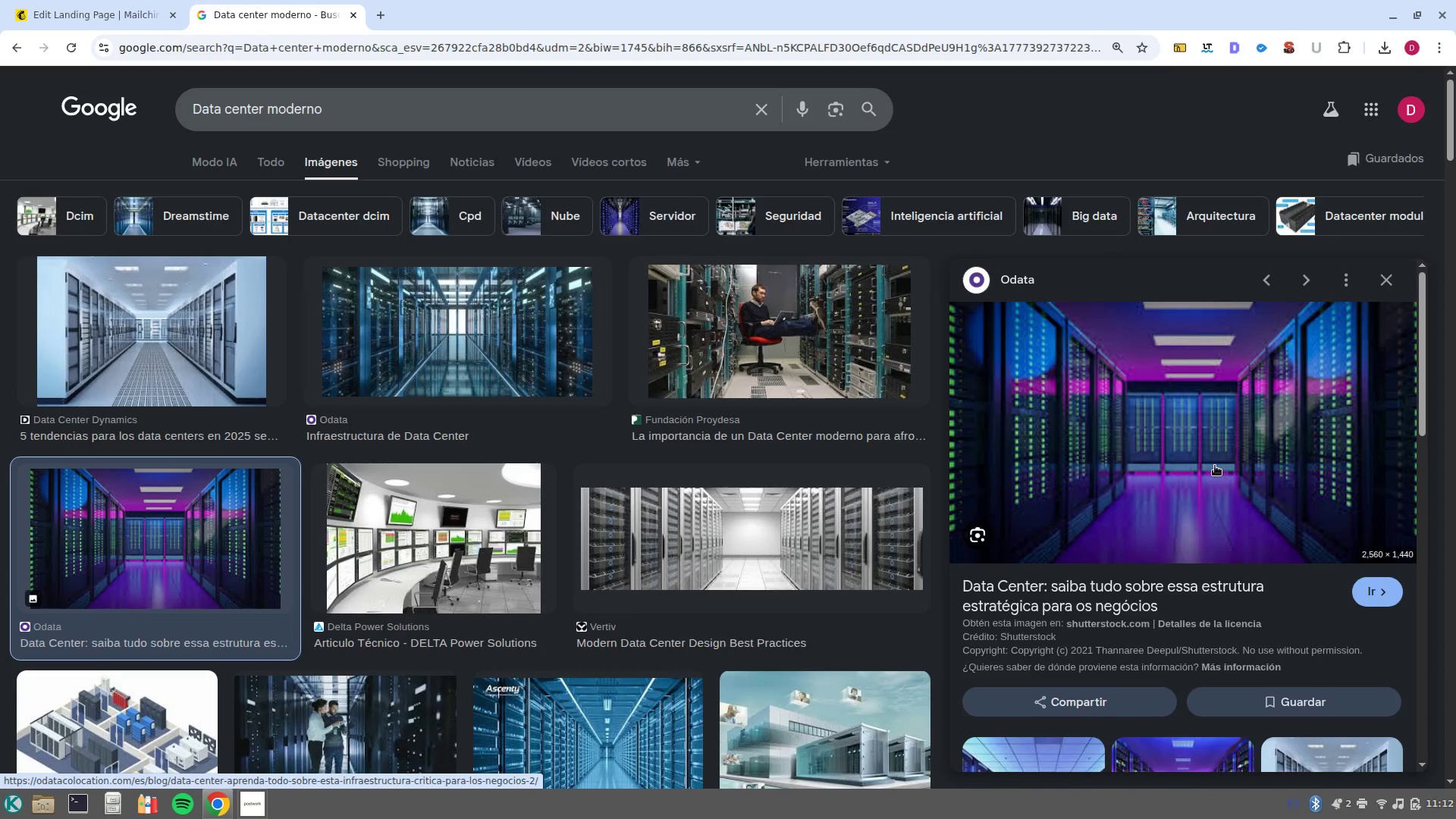 
right_click([1176, 422])
 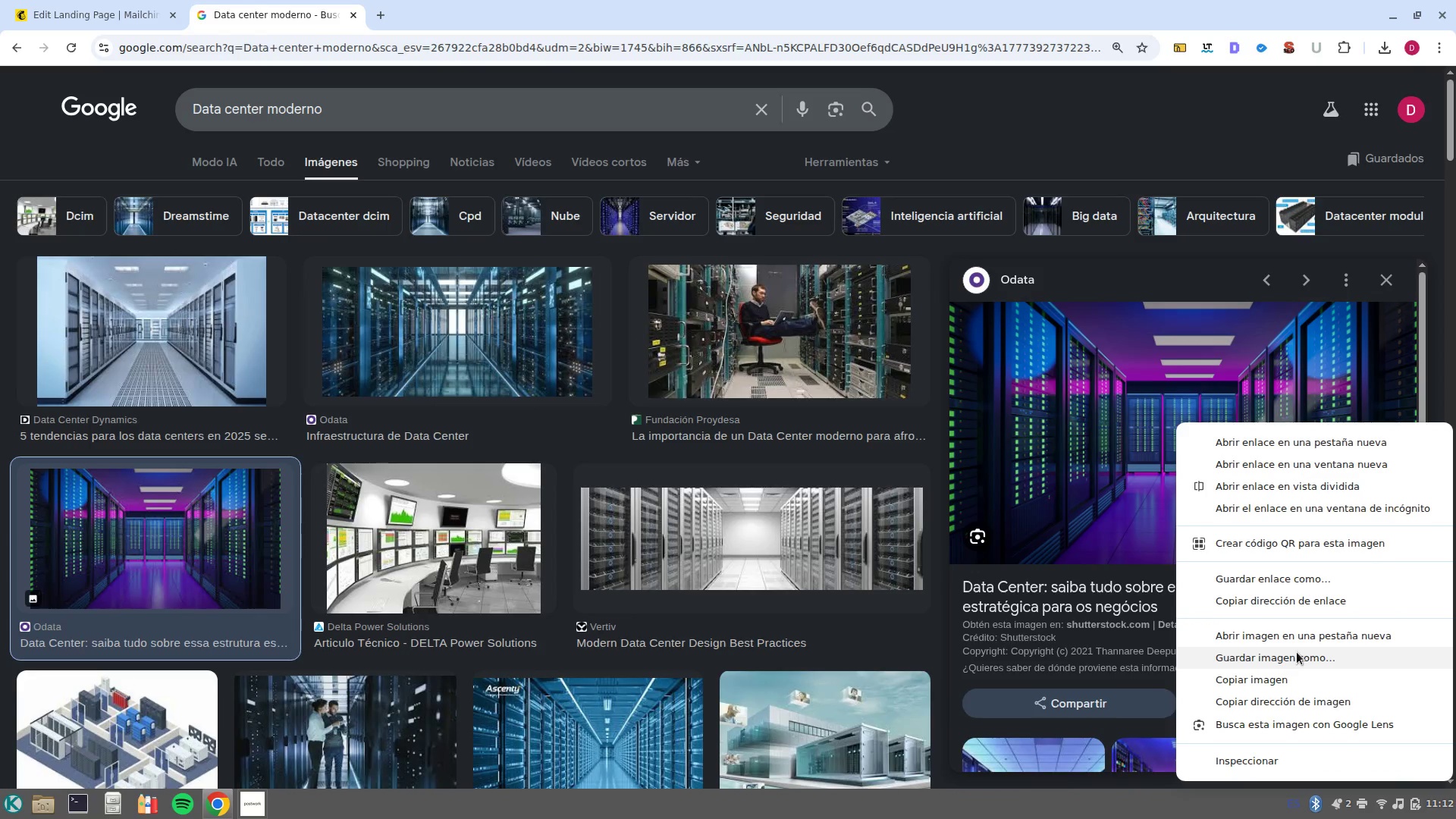 
left_click([1298, 658])
 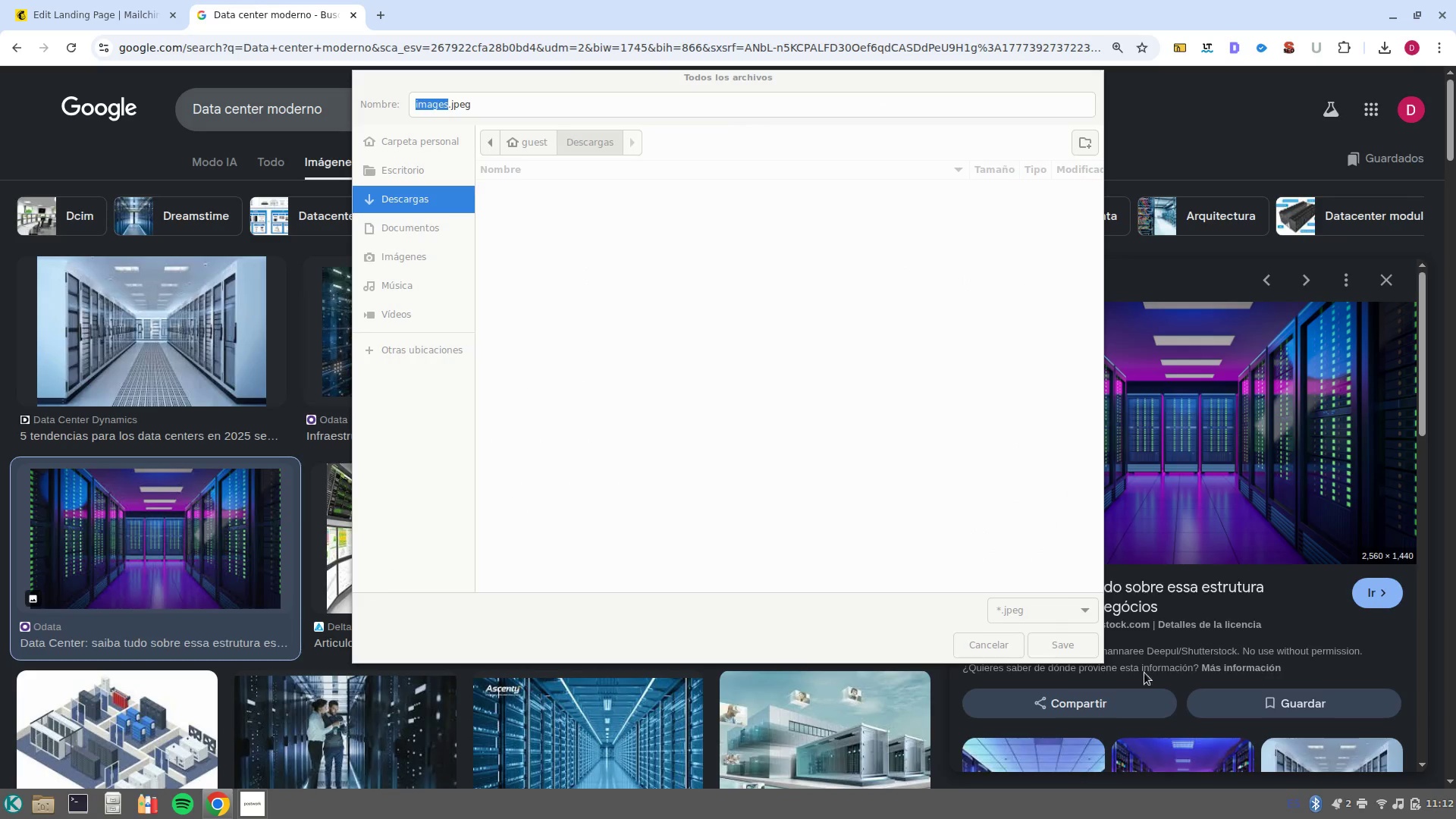 
left_click([1072, 650])
 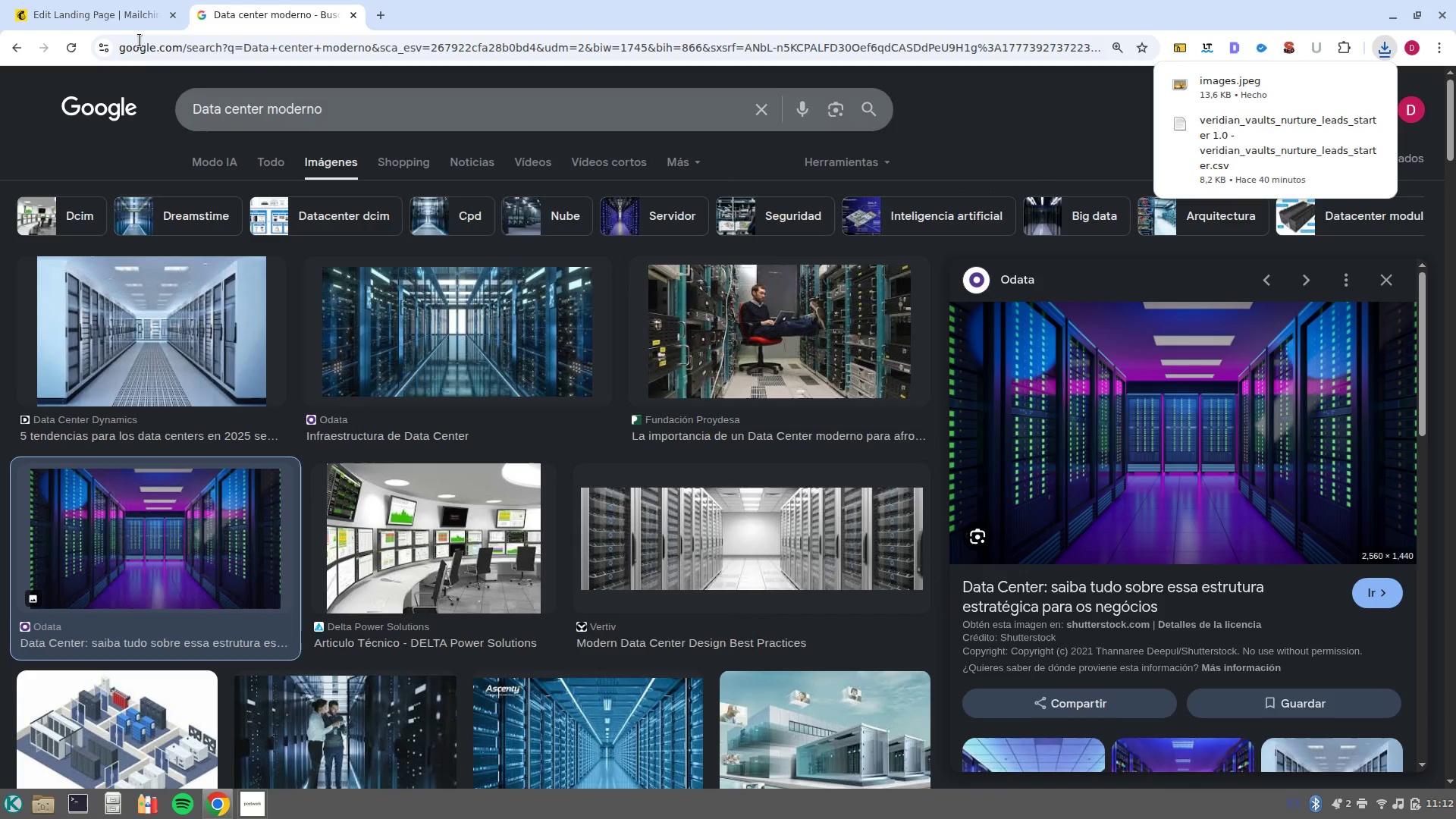 
left_click([93, 0])
 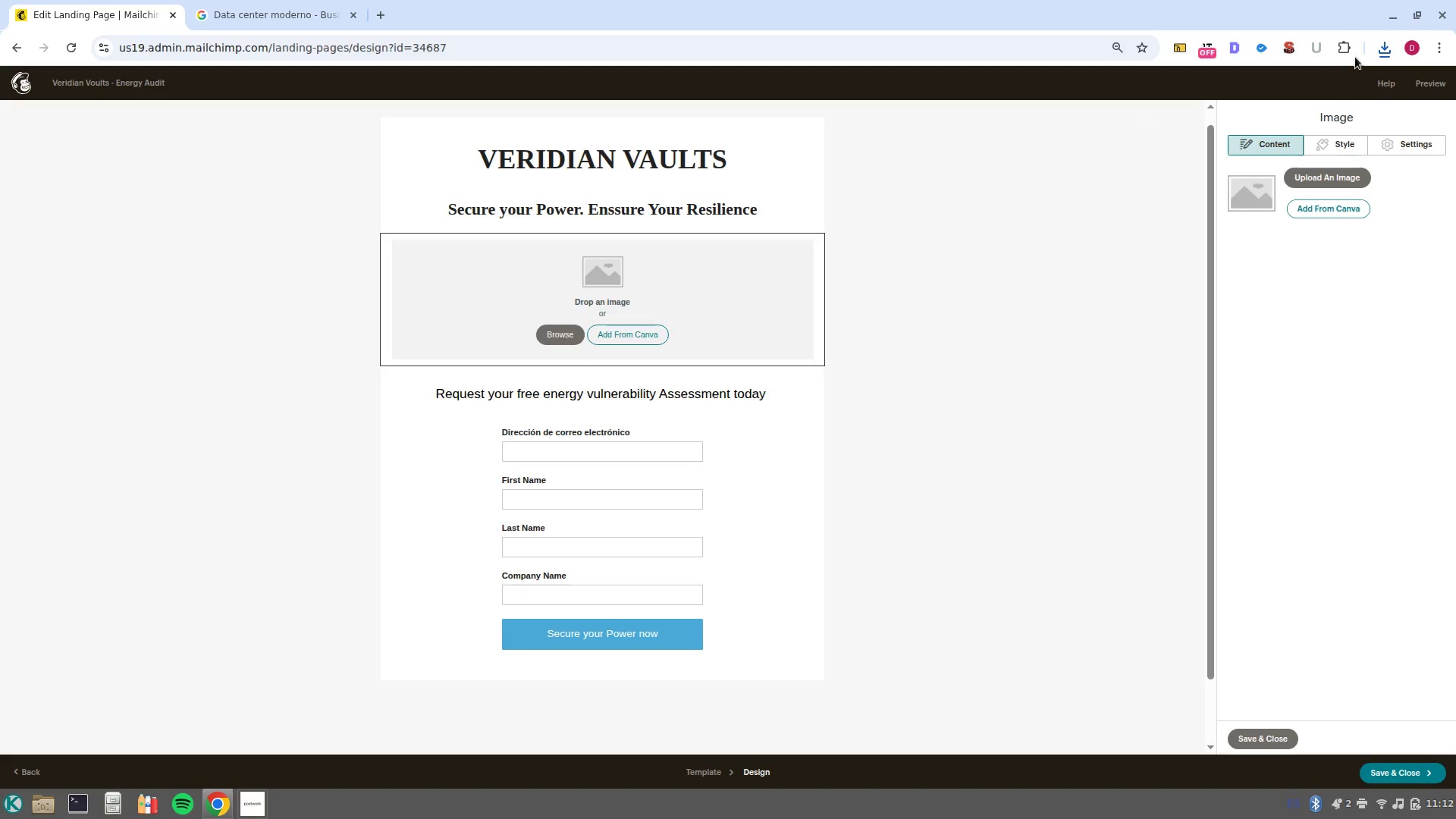 
left_click([1384, 49])
 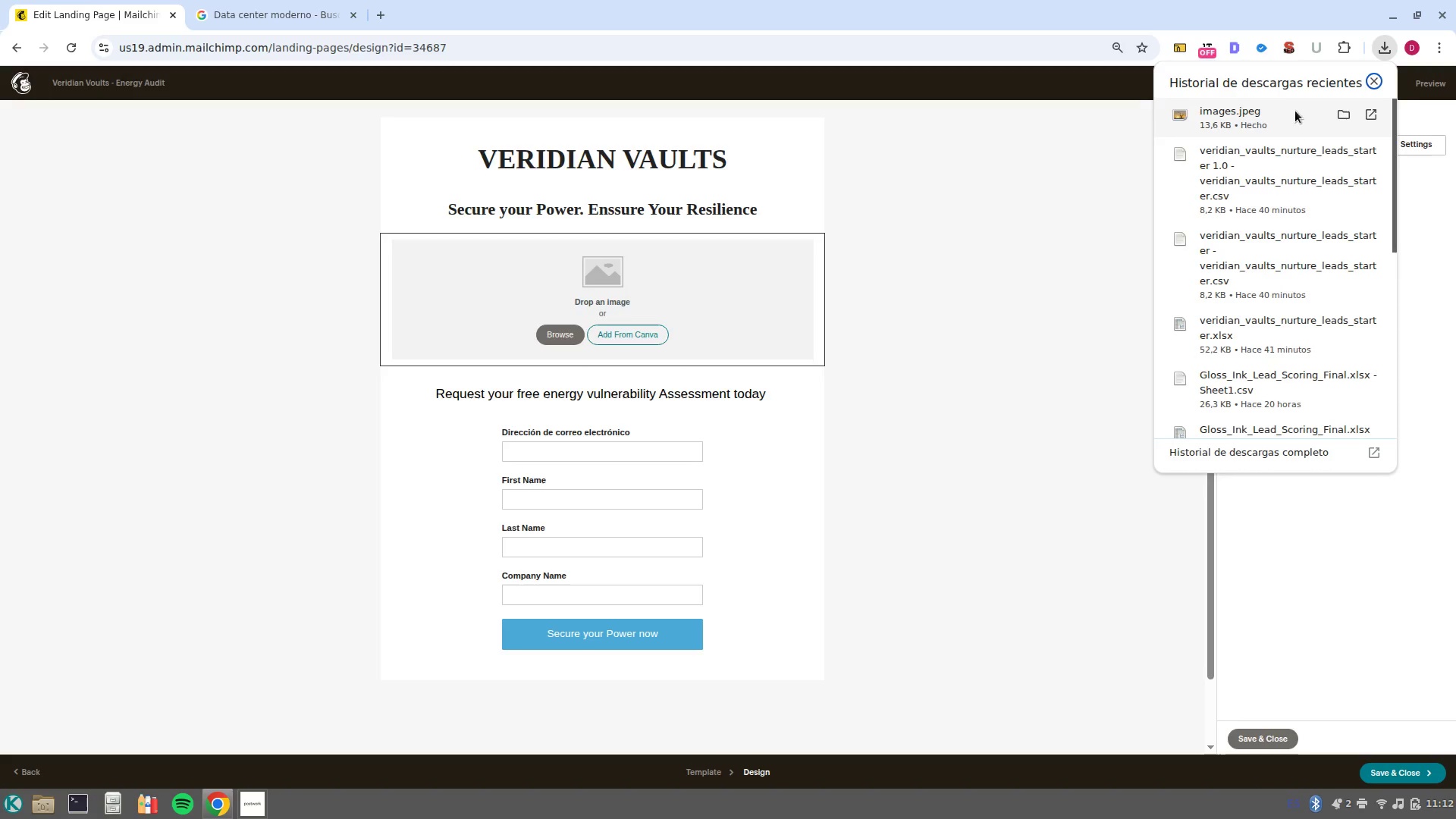 
left_click_drag(start_coordinate=[1273, 114], to_coordinate=[582, 302])
 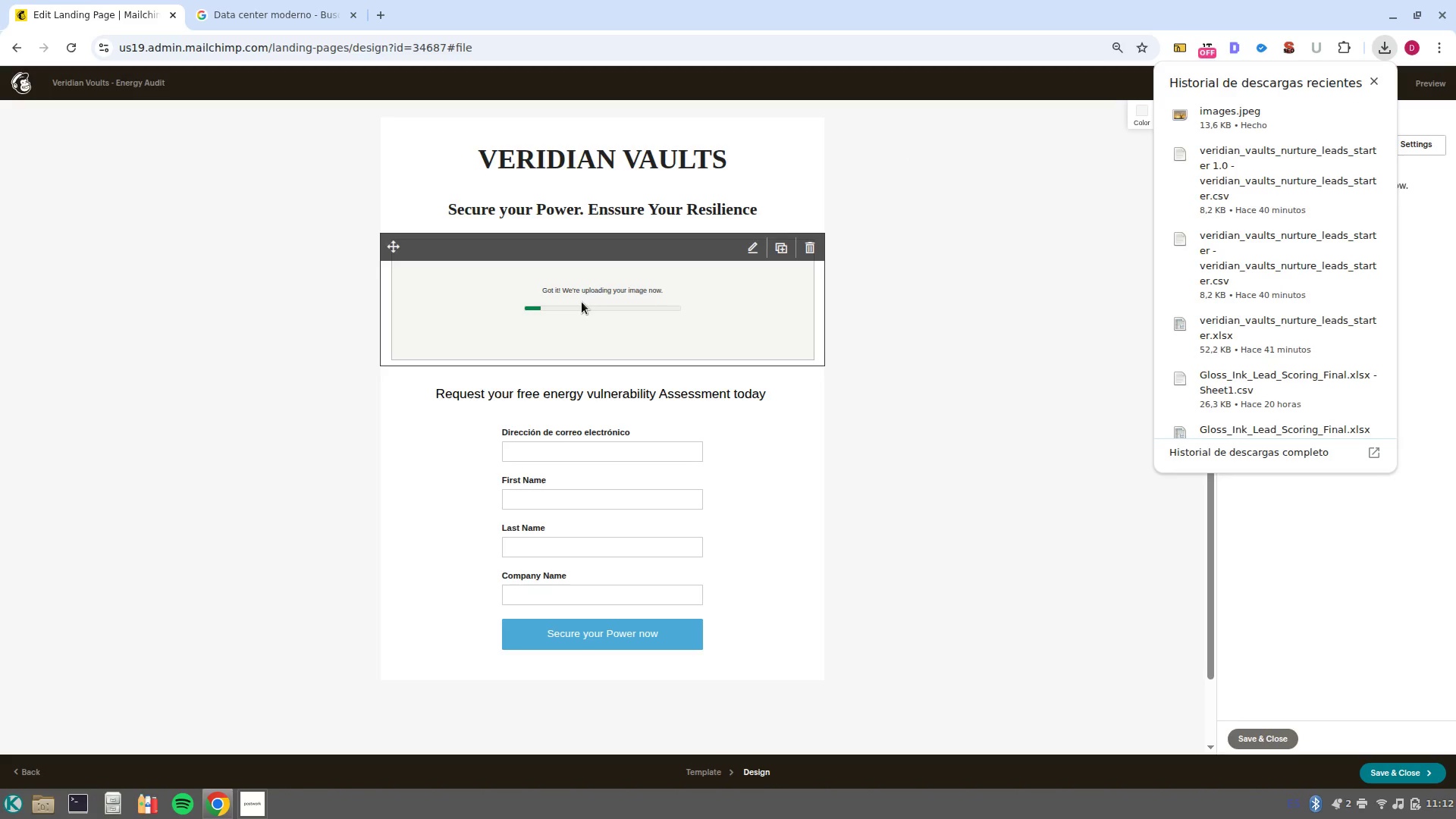 
mouse_move([855, 340])
 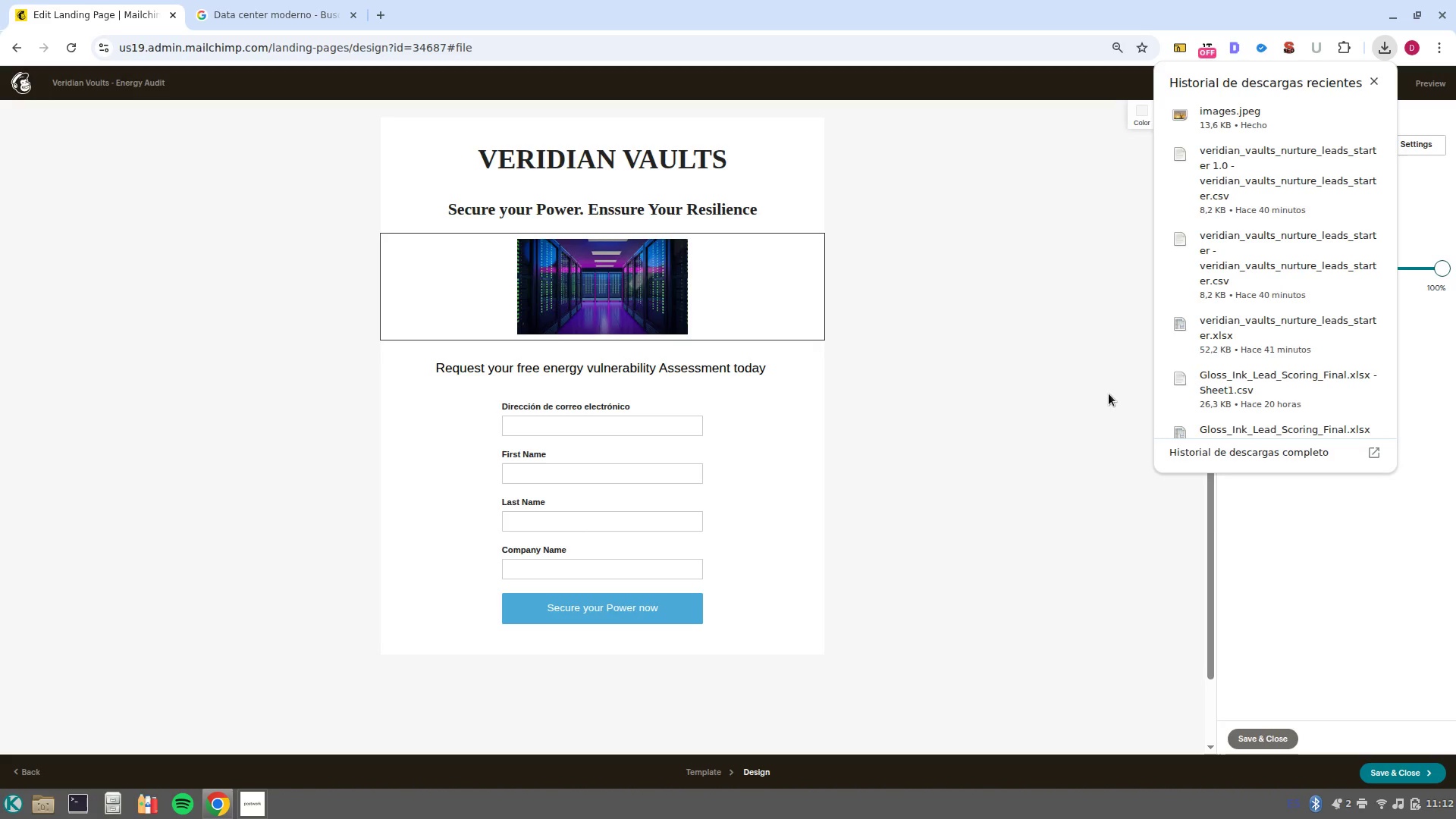 
left_click([1109, 394])
 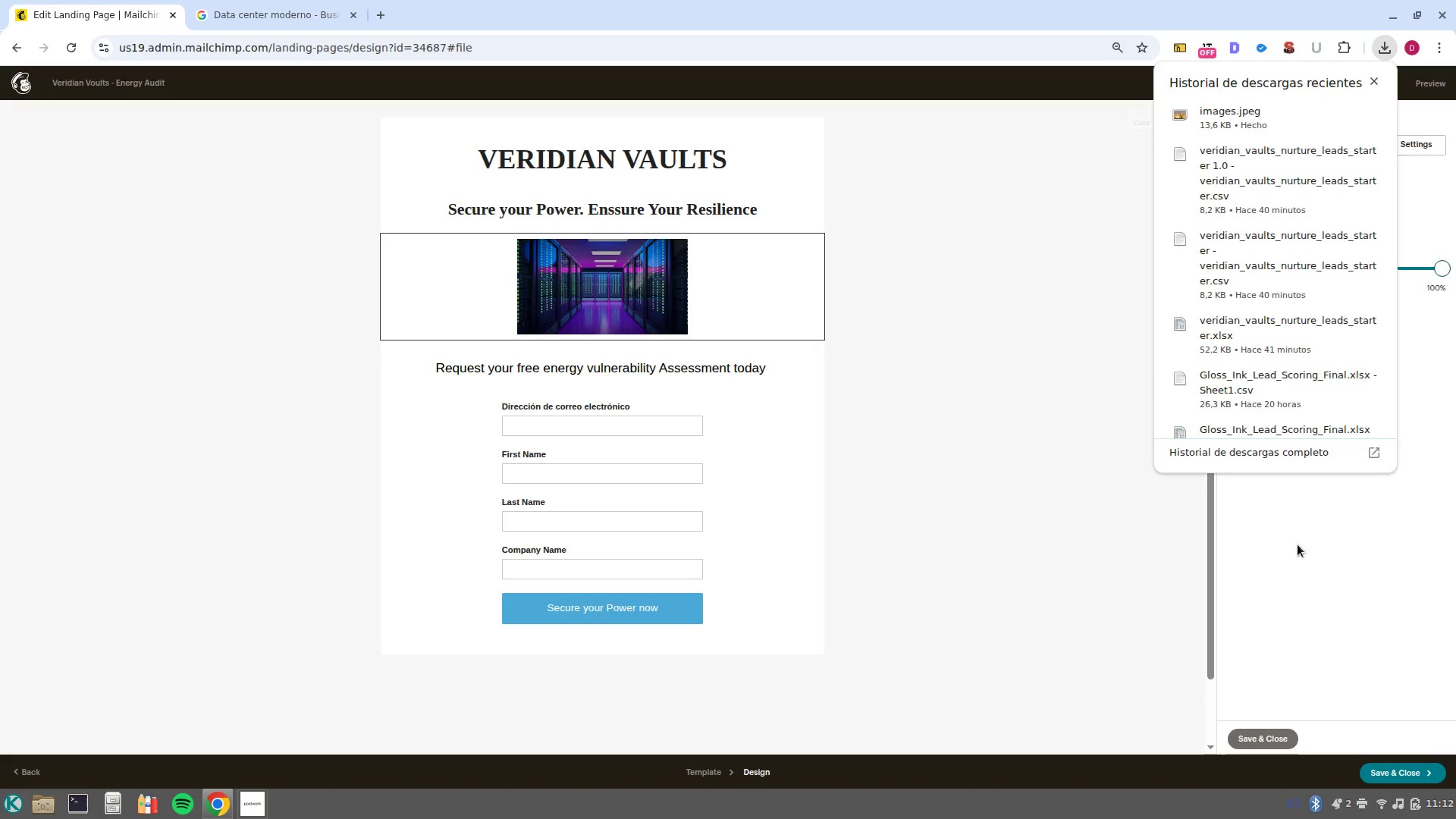 
left_click([1303, 541])
 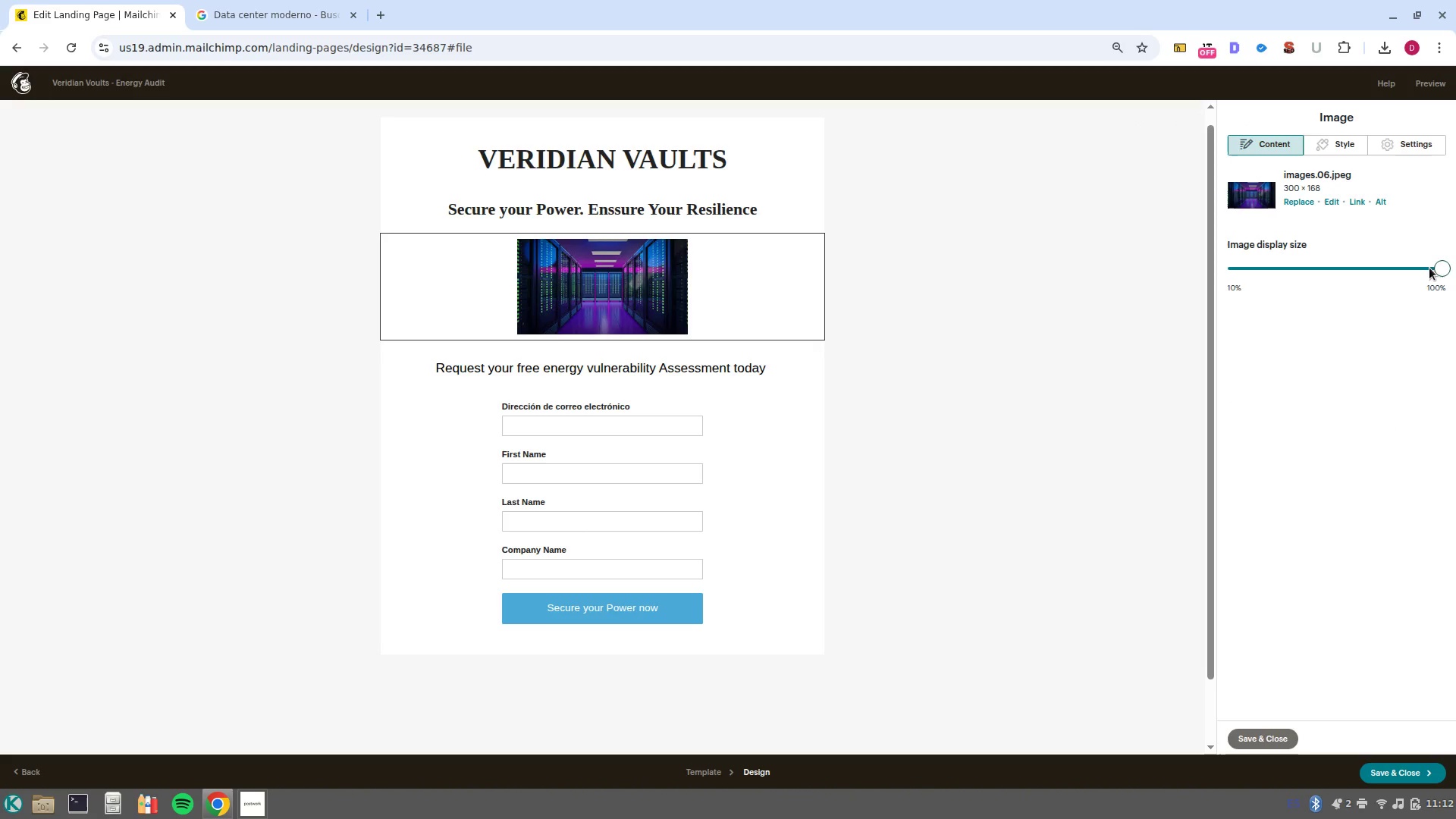 
left_click_drag(start_coordinate=[1438, 265], to_coordinate=[1455, 261])
 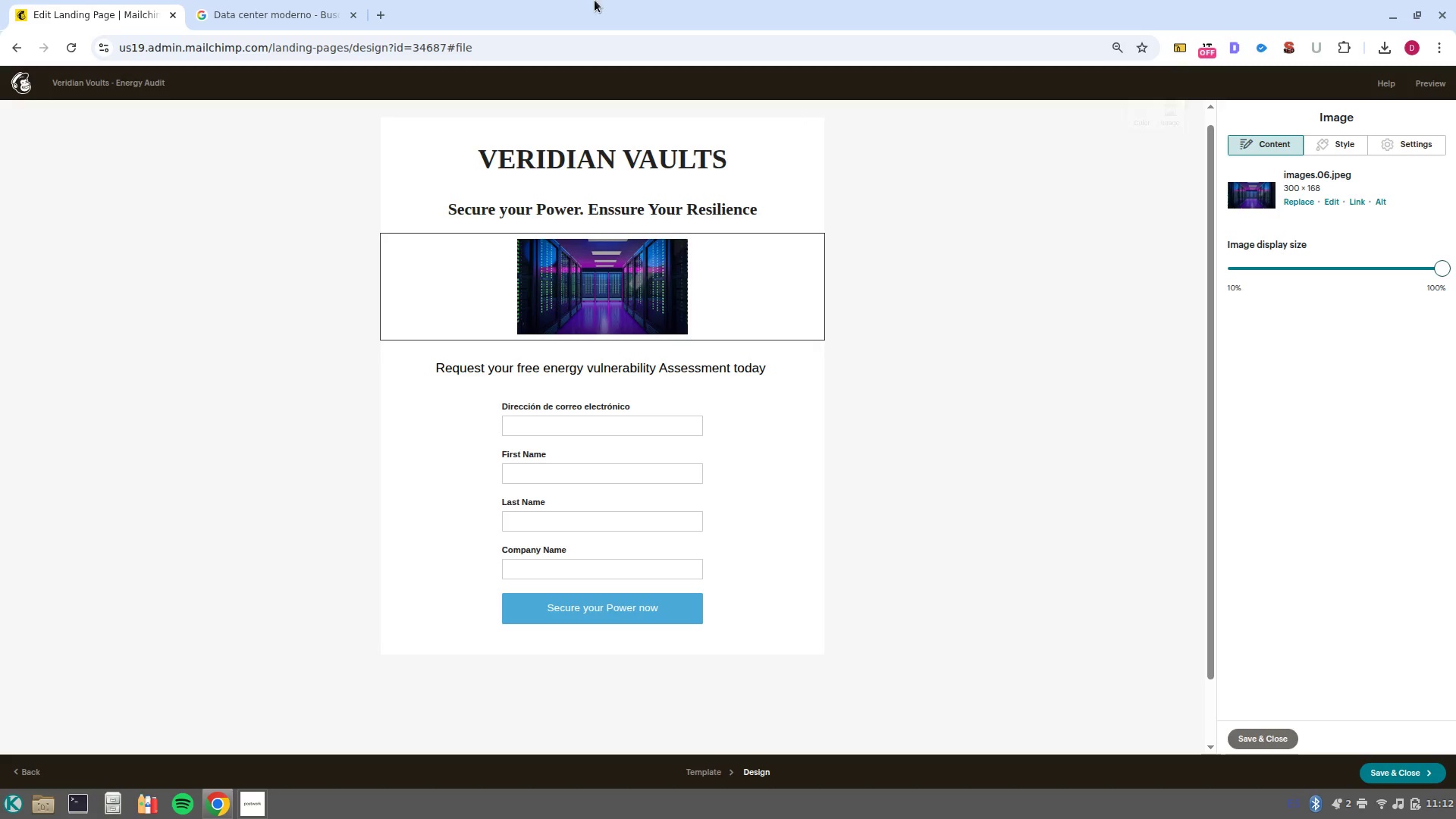 
left_click([323, 0])
 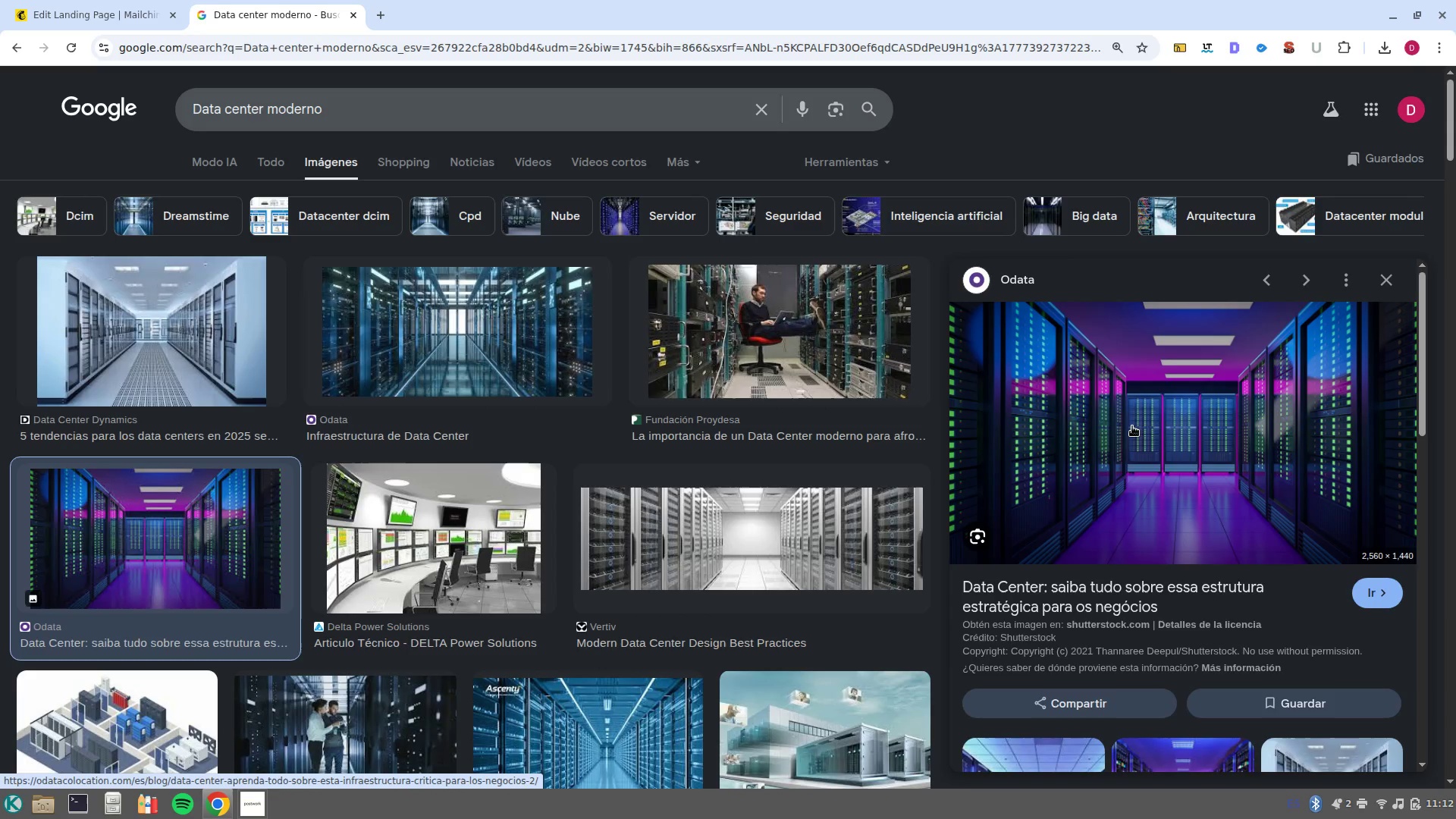 
left_click([110, 0])
 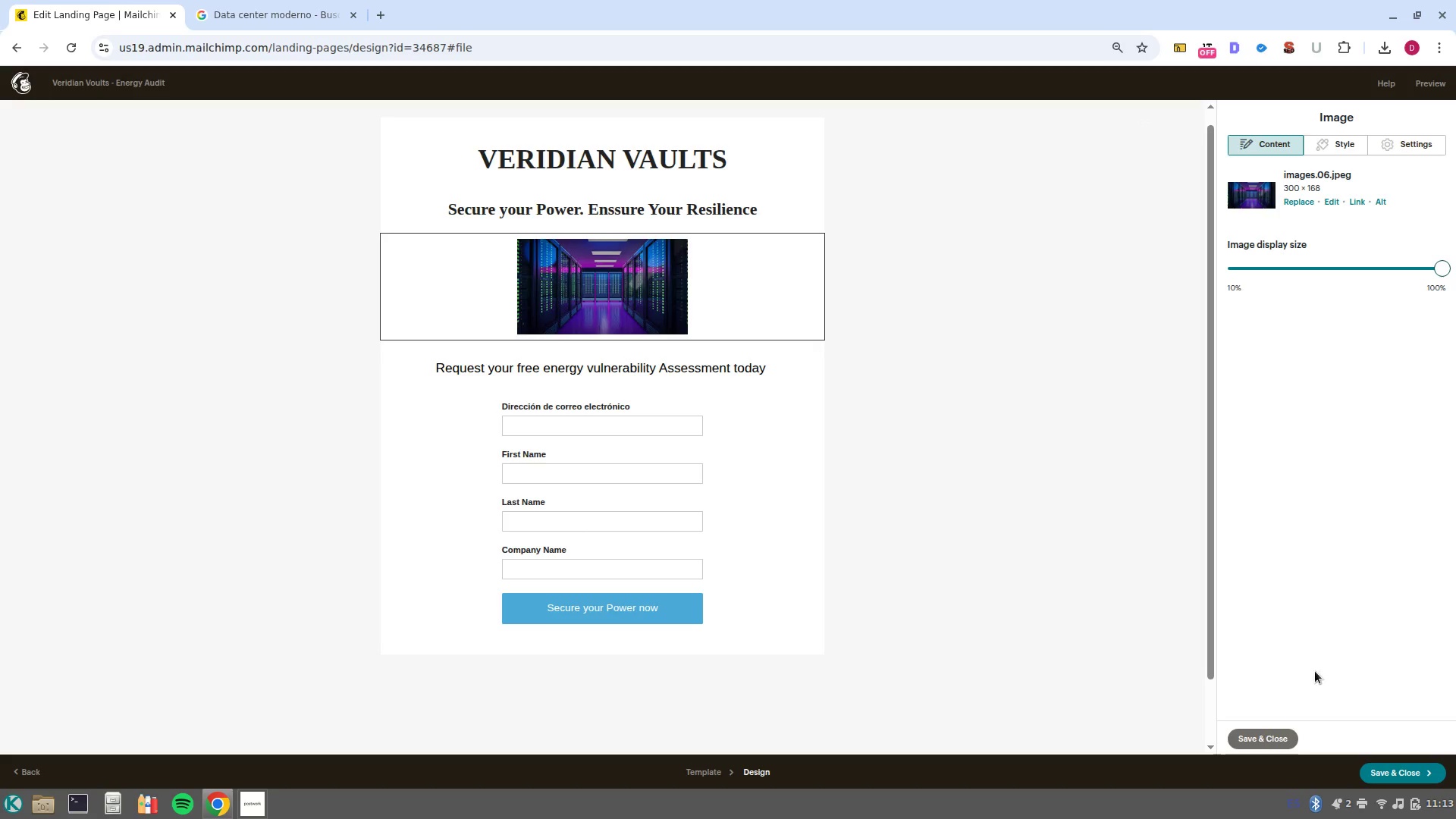 
left_click([1272, 742])
 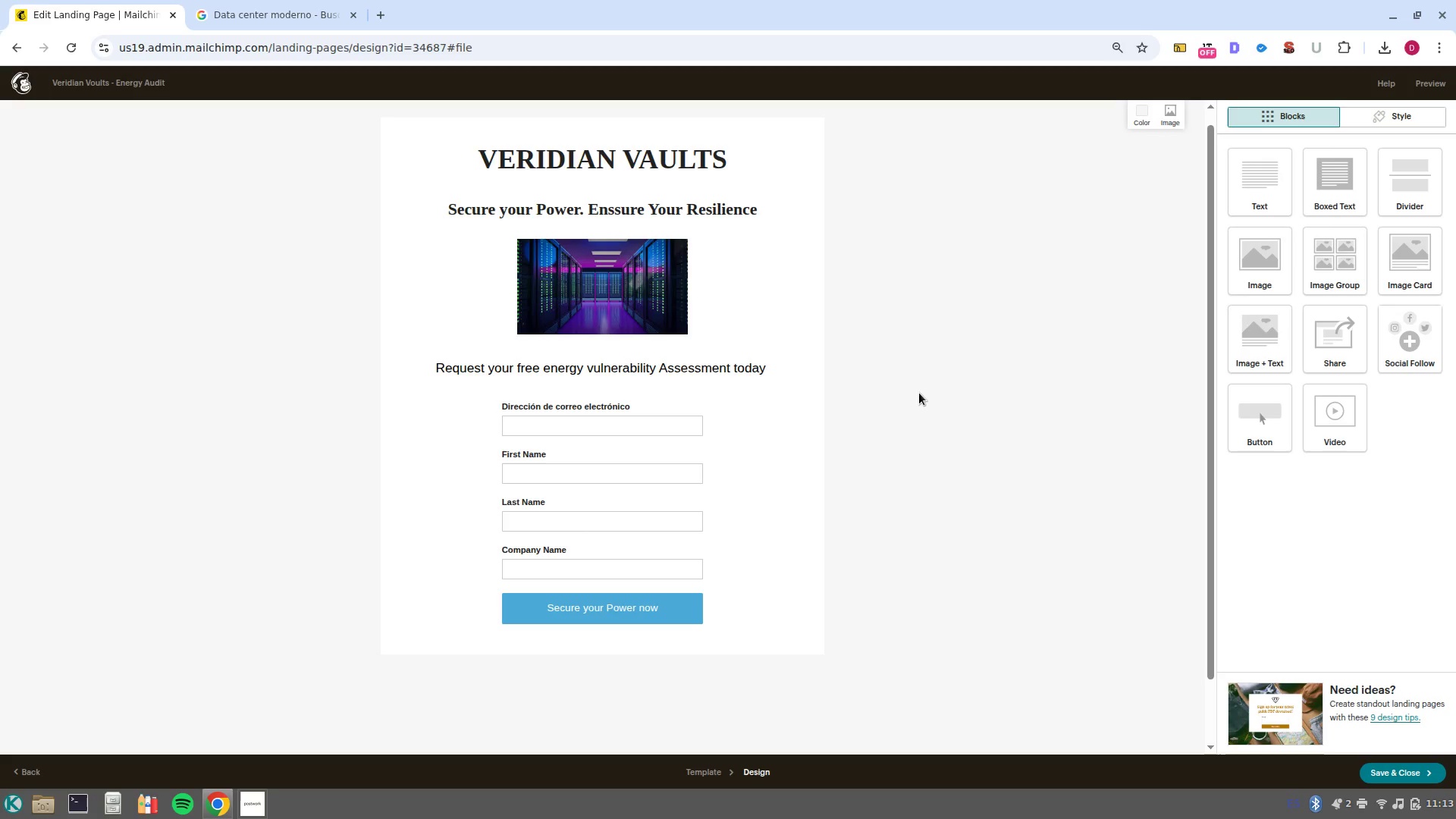 
wait(5.25)
 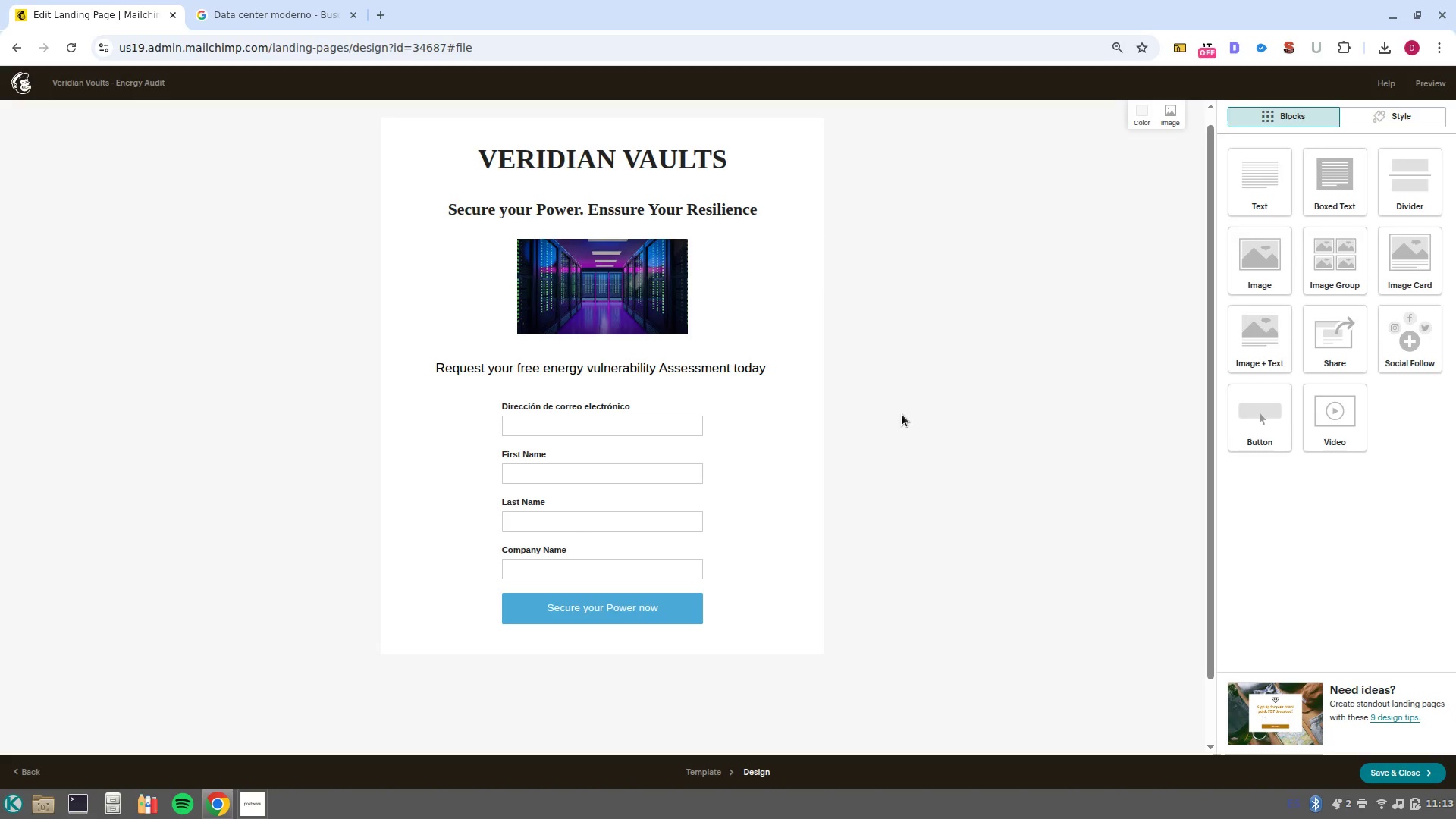 
left_click([619, 332])
 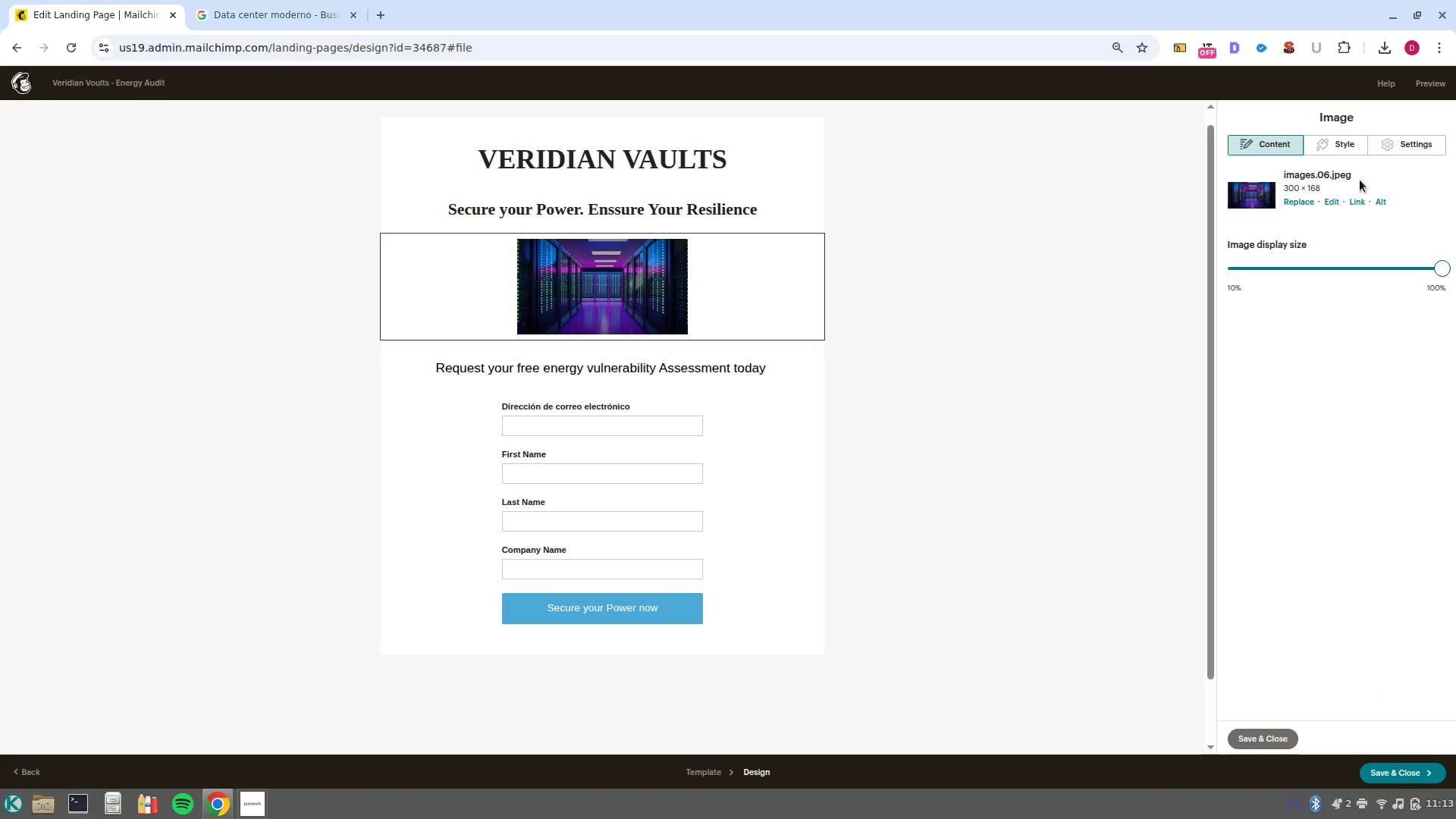 
left_click([1338, 144])
 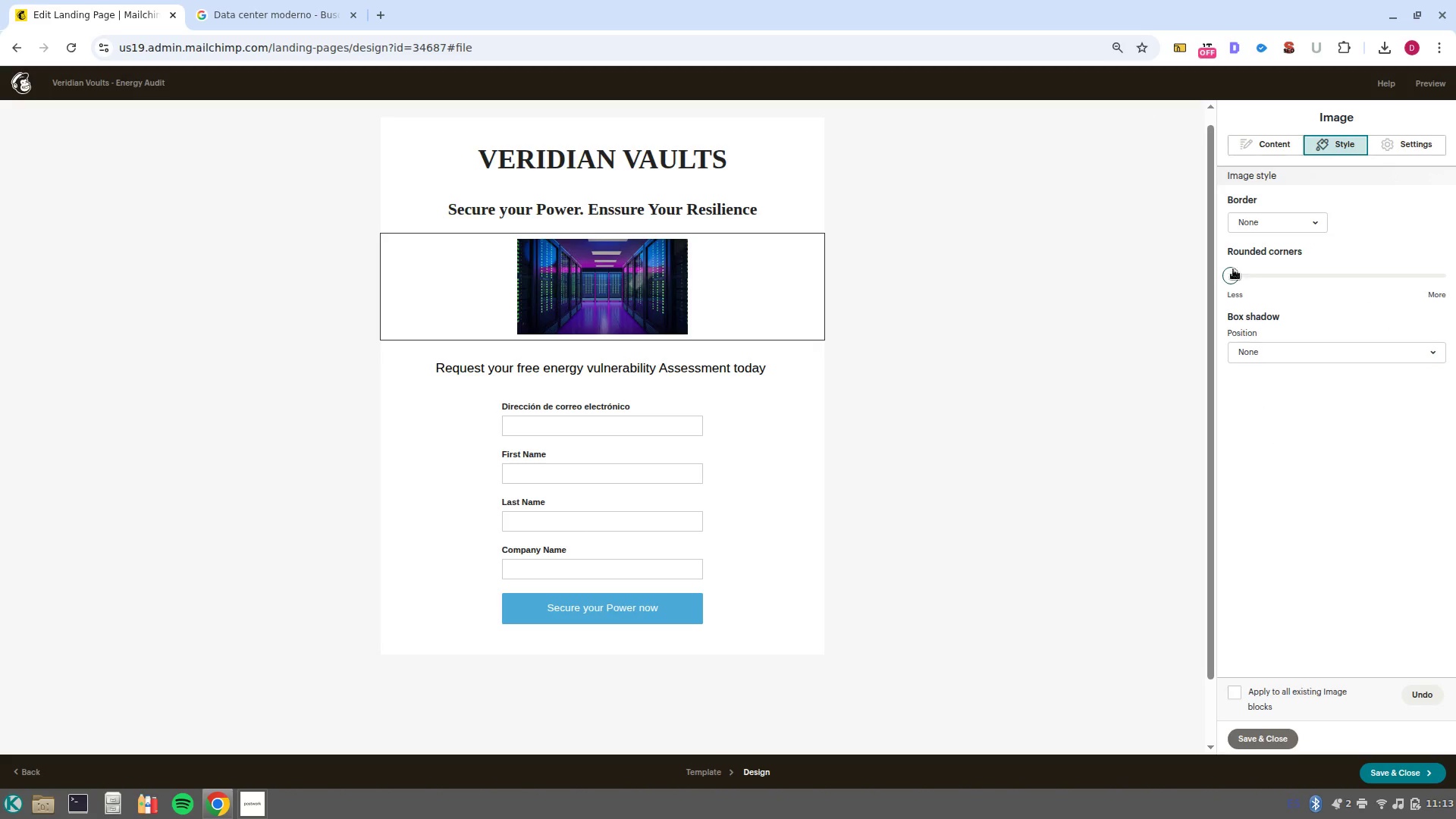 
left_click_drag(start_coordinate=[1234, 271], to_coordinate=[1272, 272])
 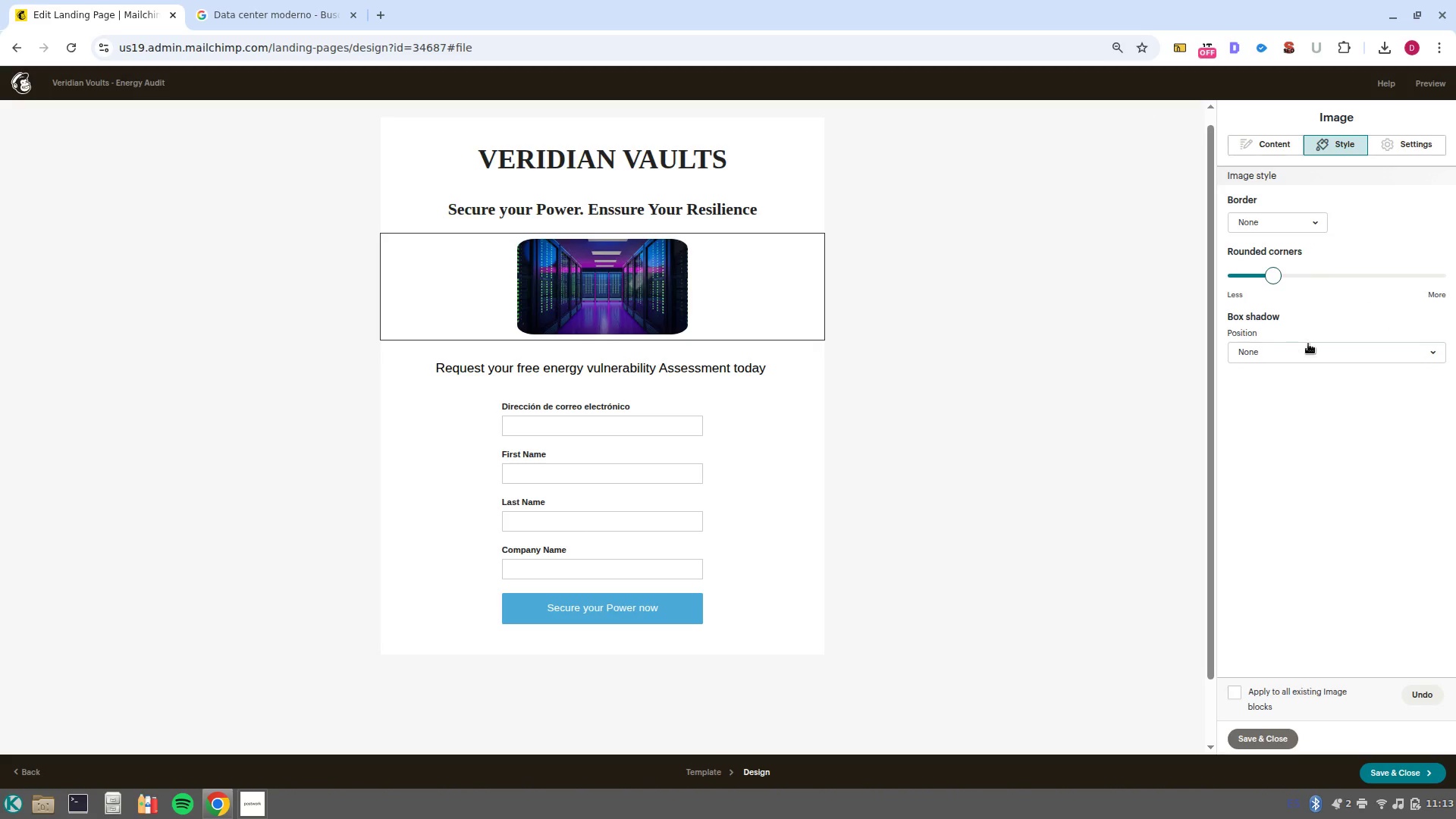 
left_click([1312, 346])
 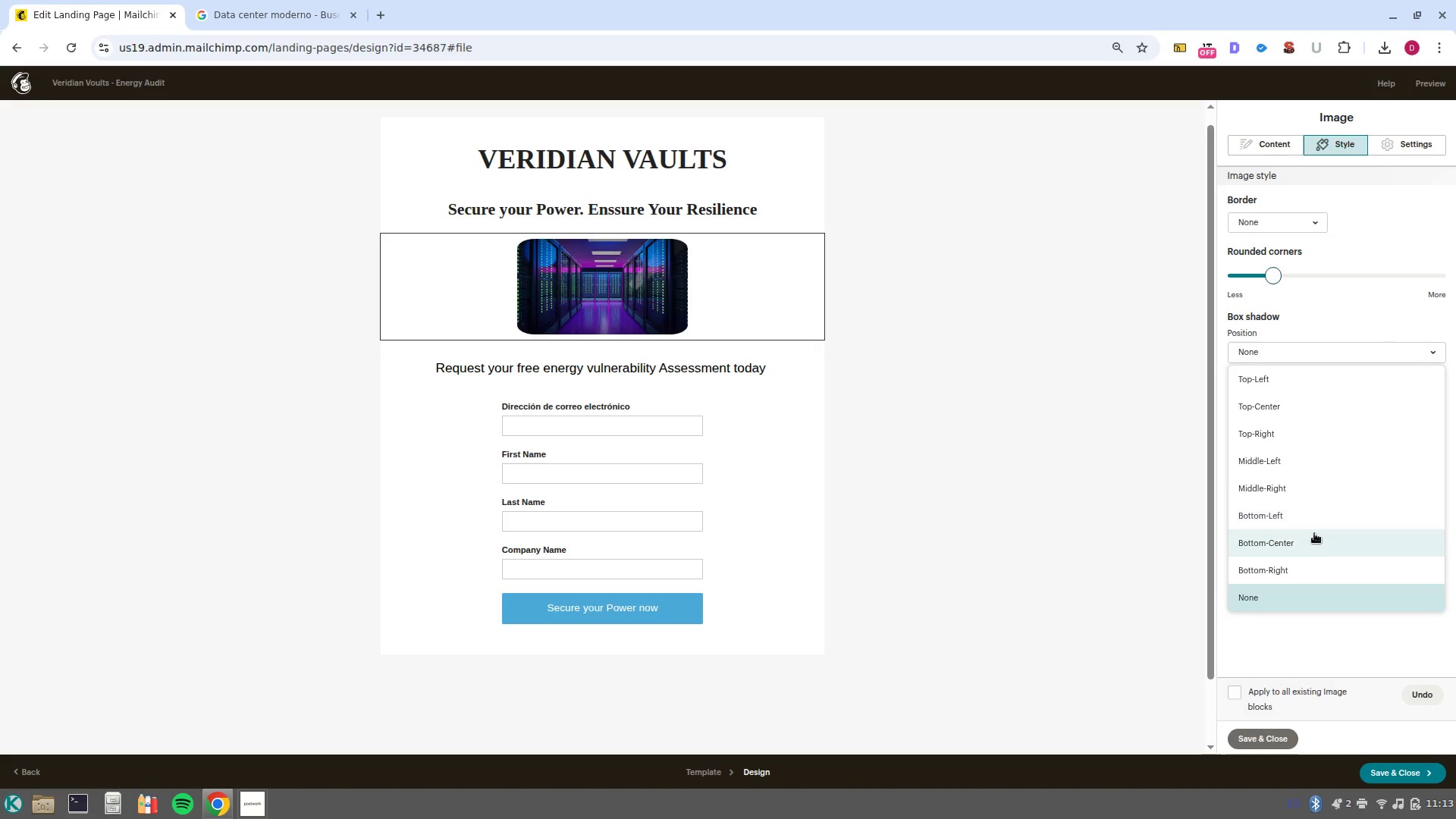 
left_click([1313, 549])
 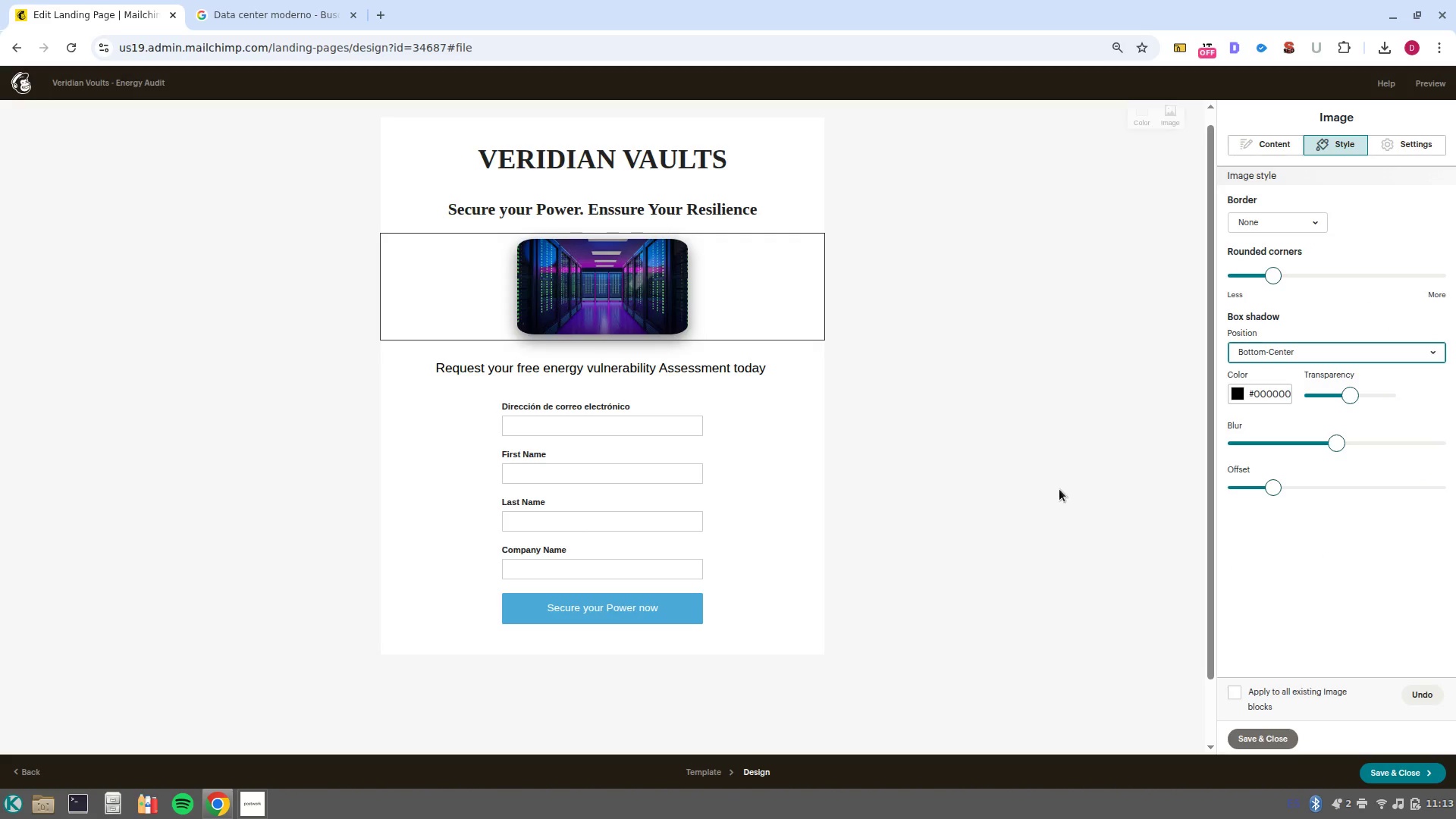 
left_click([1050, 455])
 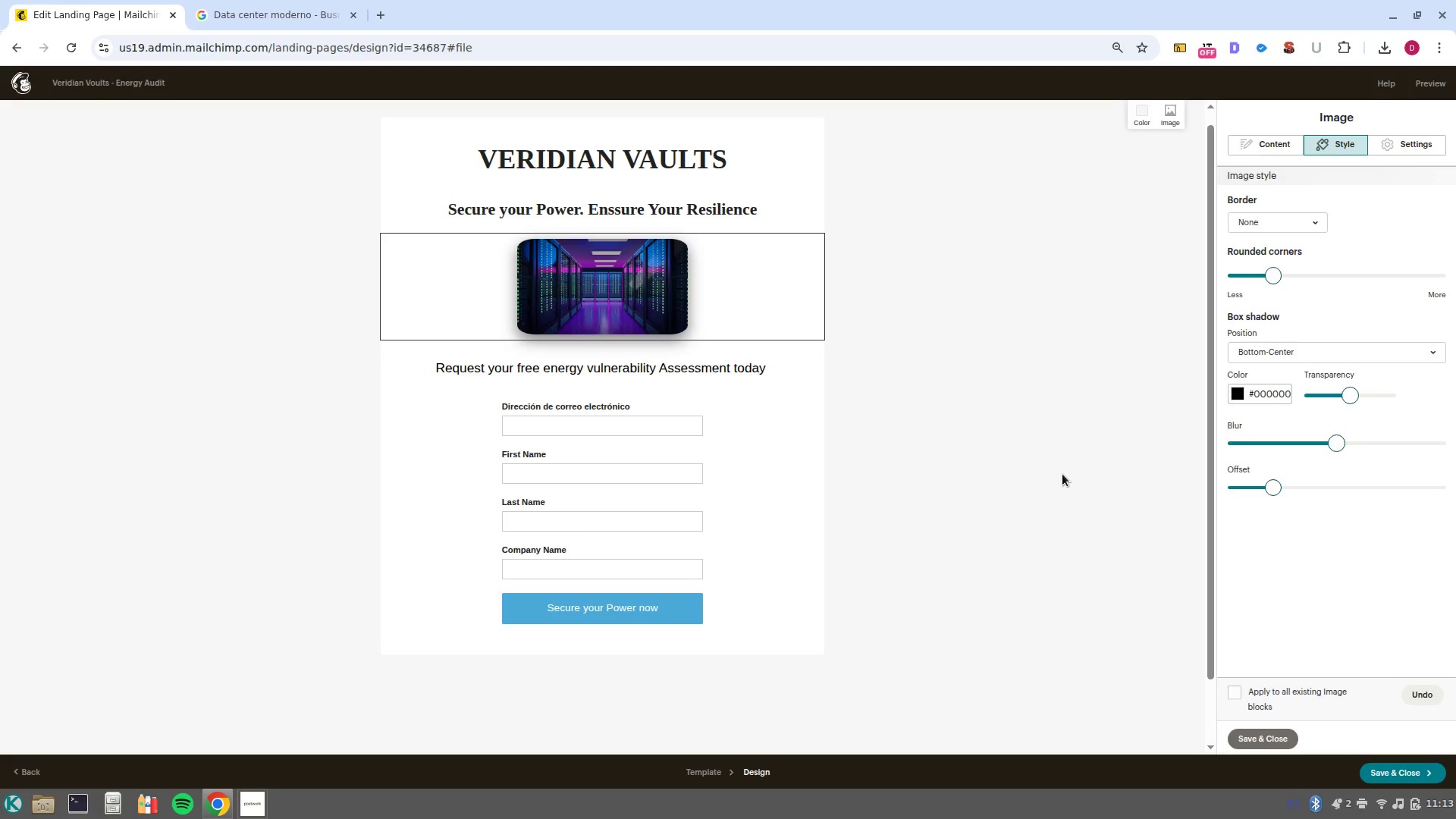 
wait(16.12)
 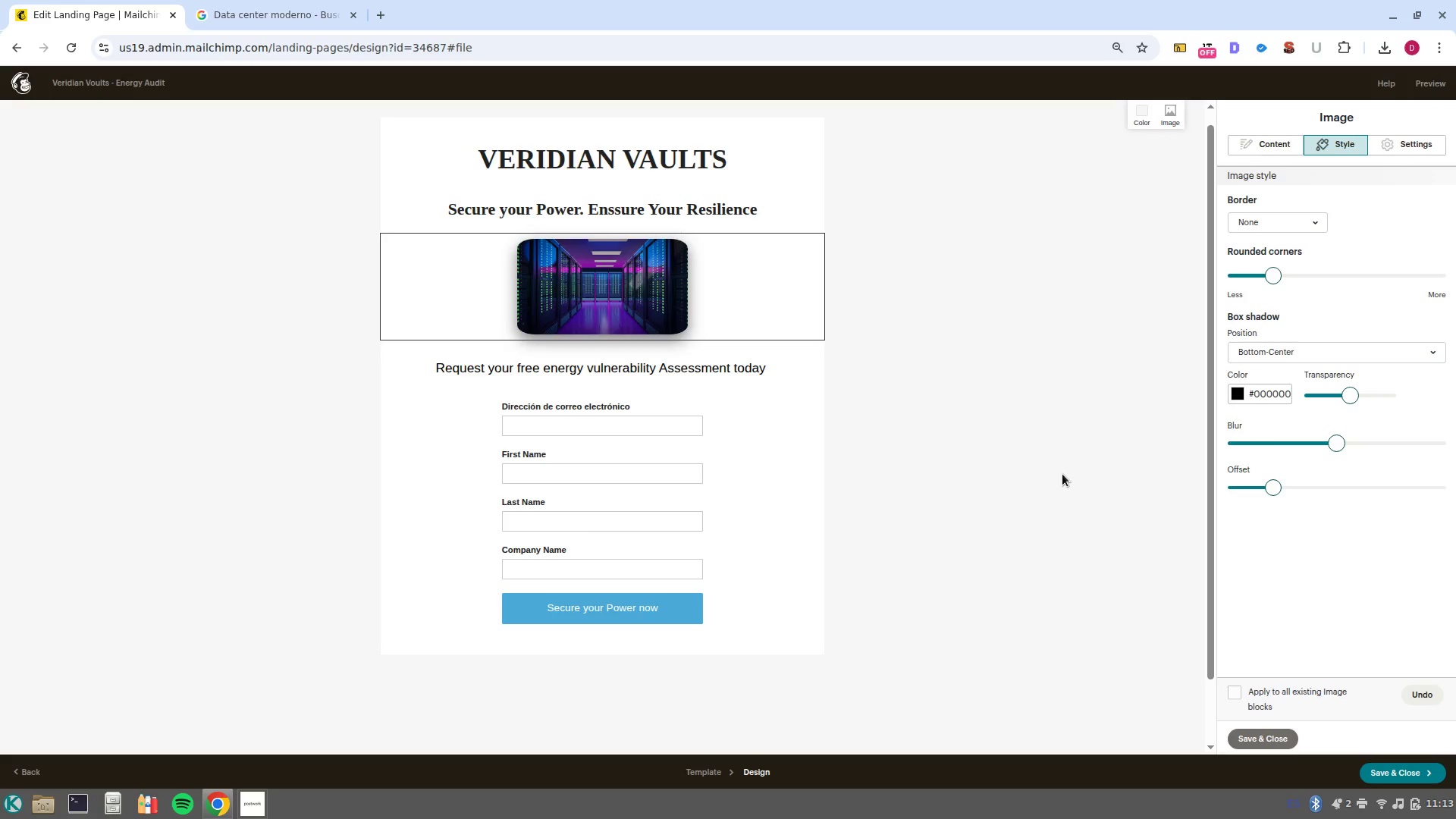 
left_click([256, 811])